 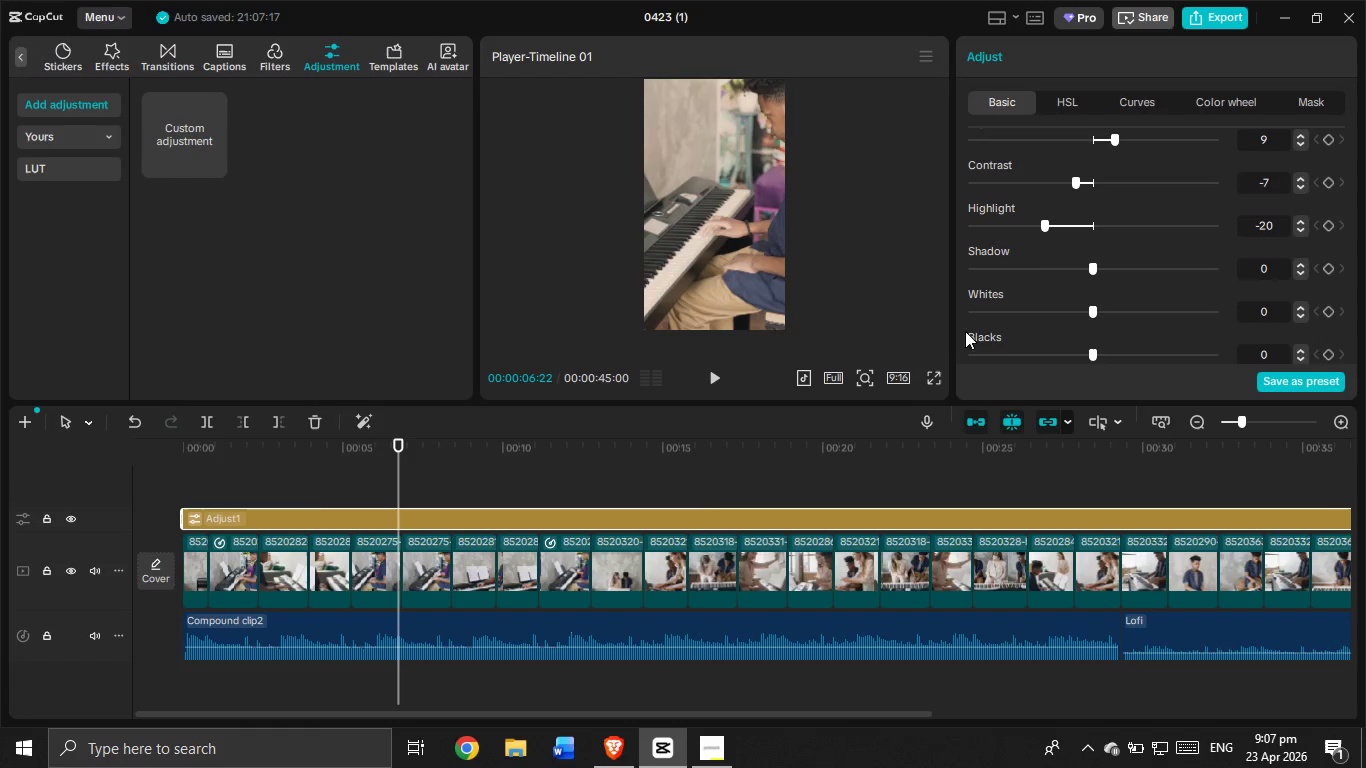 
left_click_drag(start_coordinate=[1092, 269], to_coordinate=[1113, 272])
 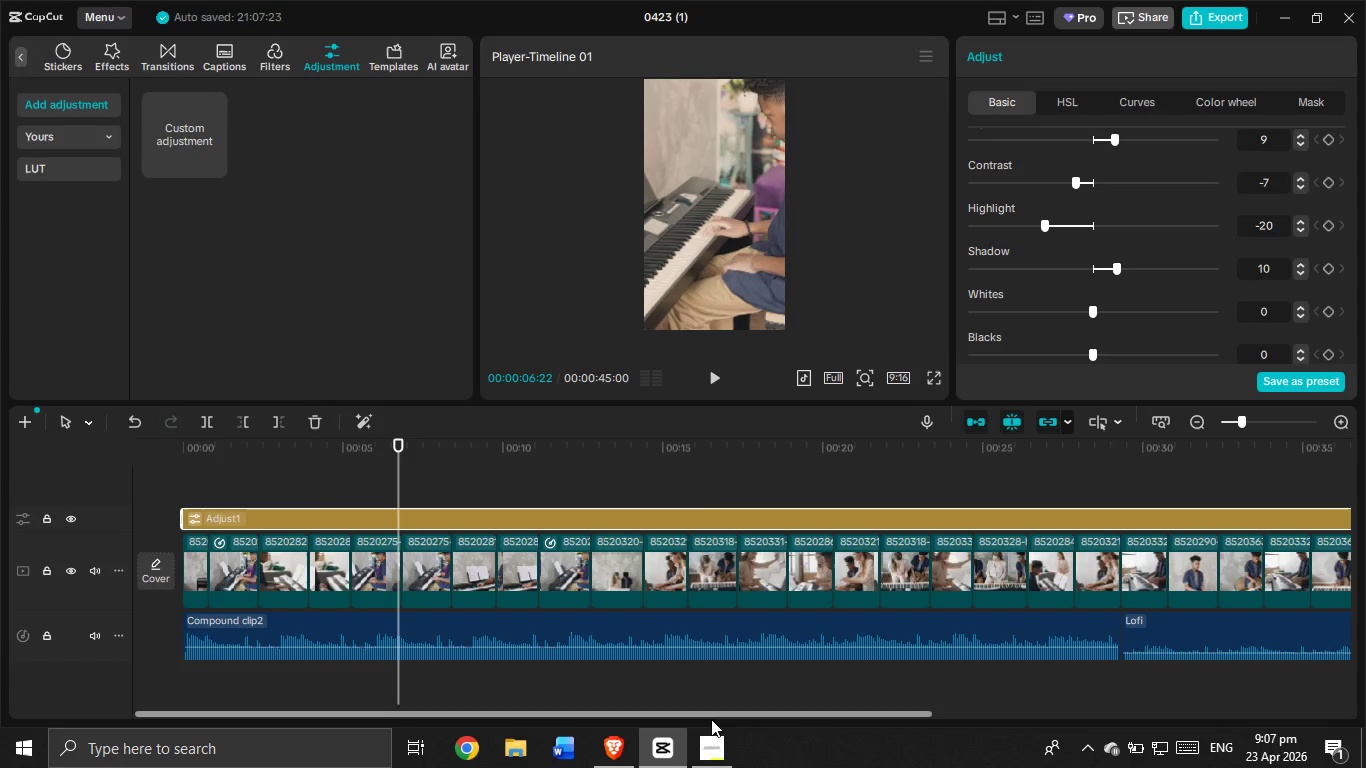 
left_click([702, 738])
 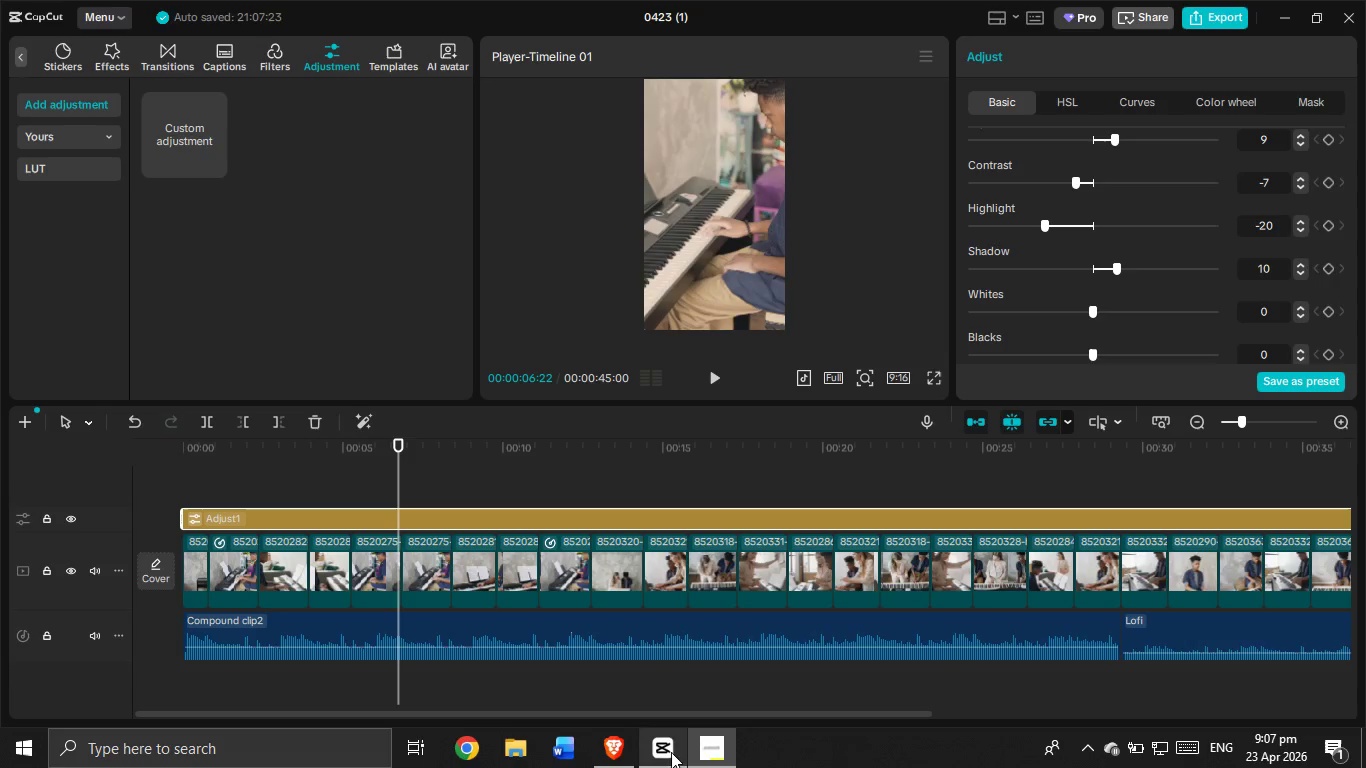 
double_click([605, 747])
 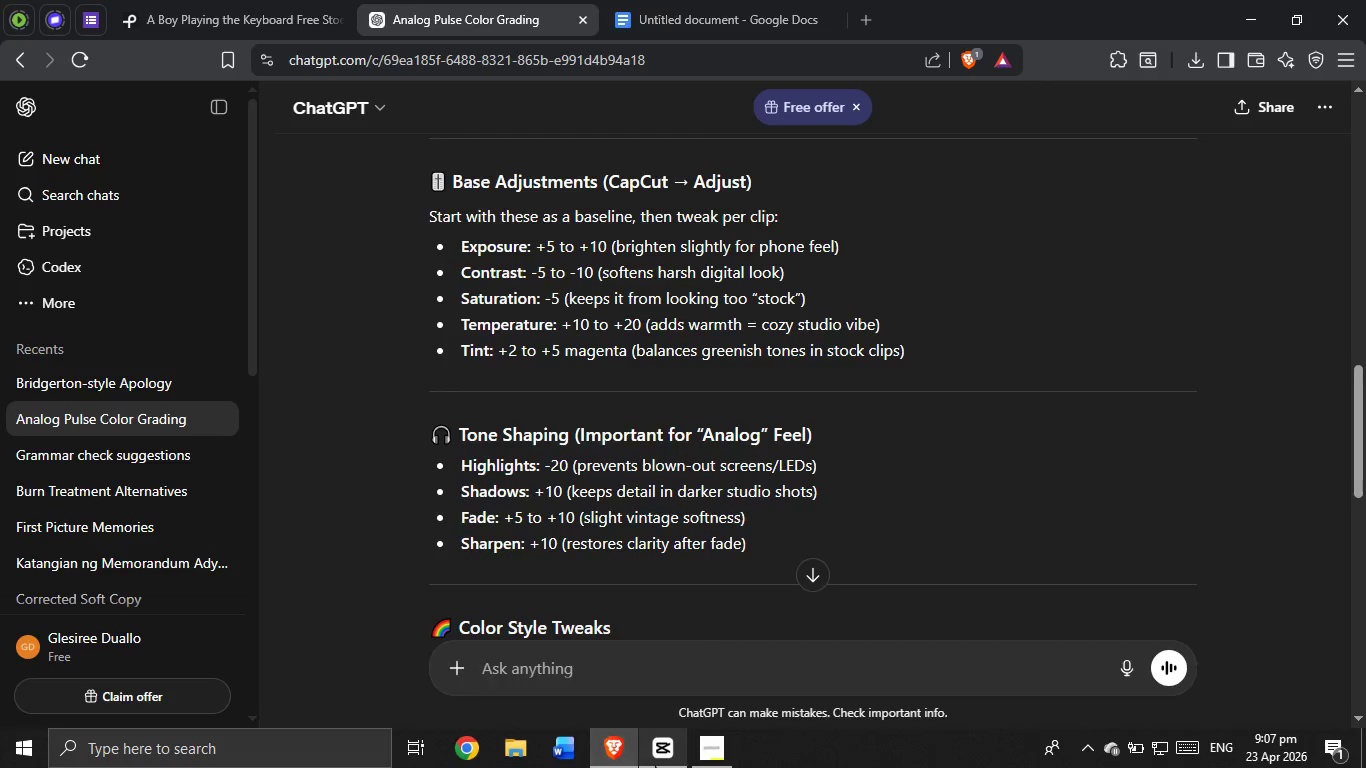 
left_click([661, 767])
 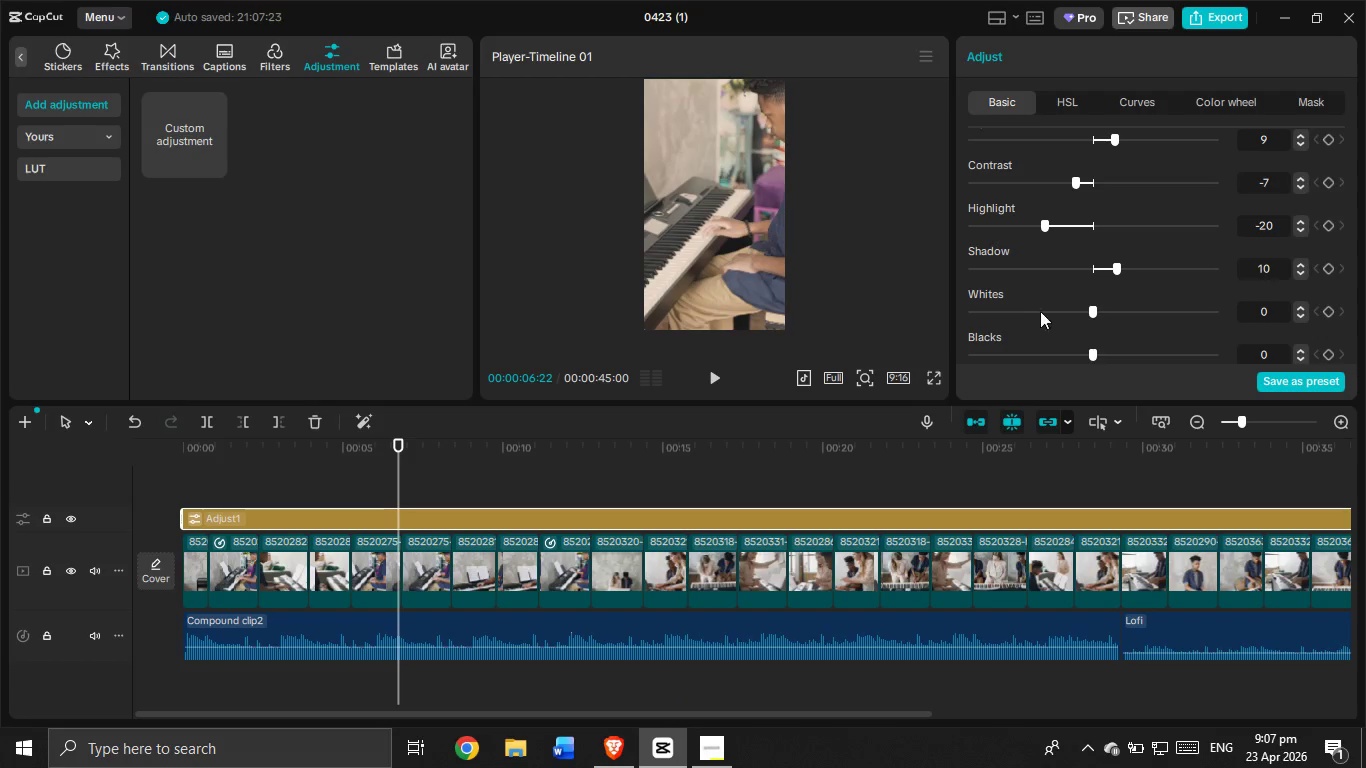 
scroll: coordinate [1037, 295], scroll_direction: down, amount: 5.0
 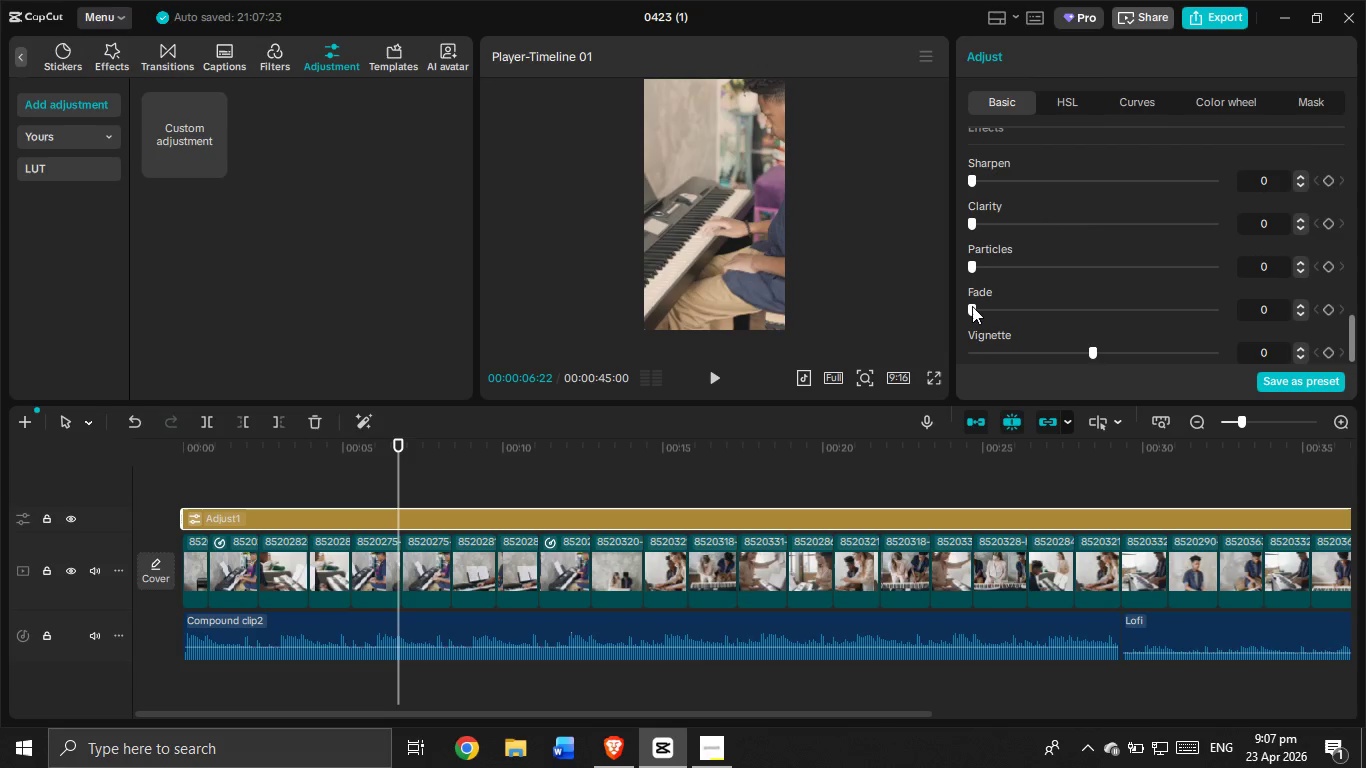 
left_click_drag(start_coordinate=[972, 306], to_coordinate=[983, 306])
 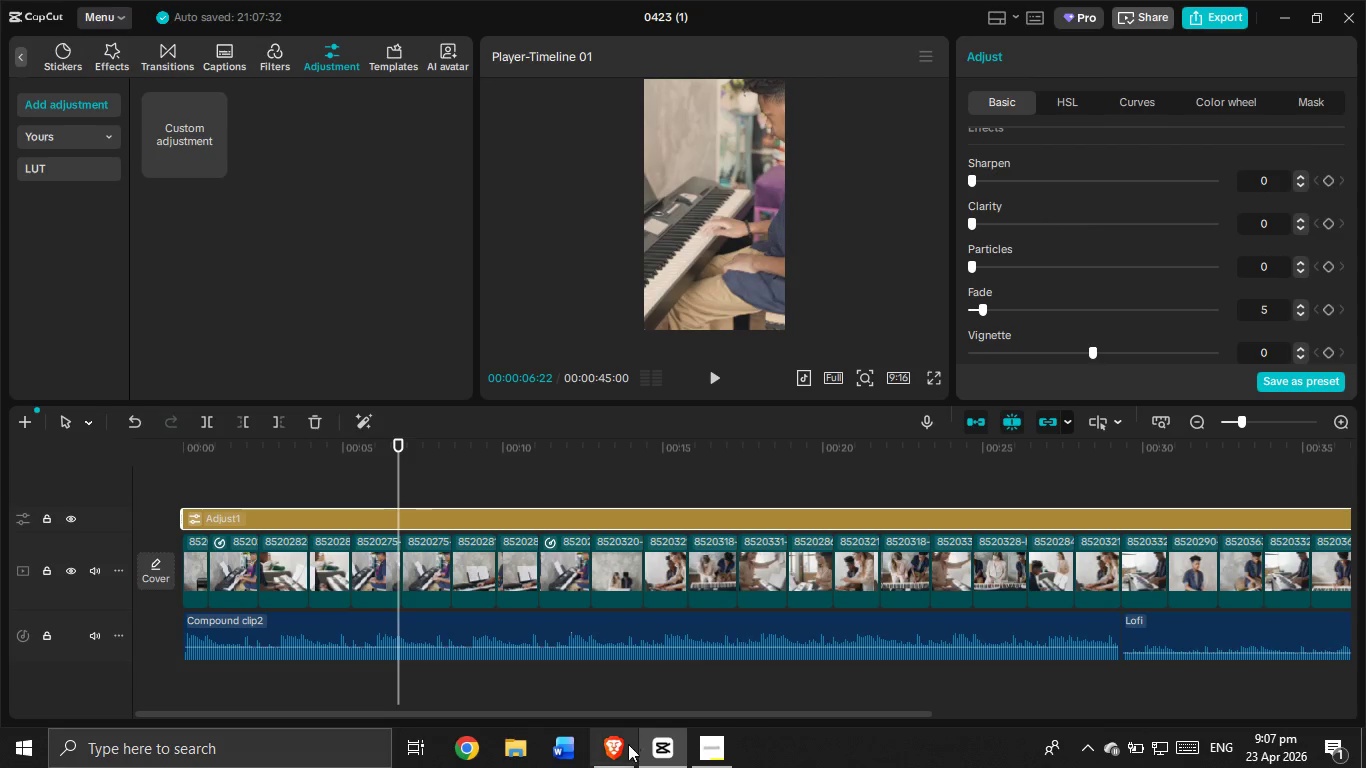 
left_click([623, 752])
 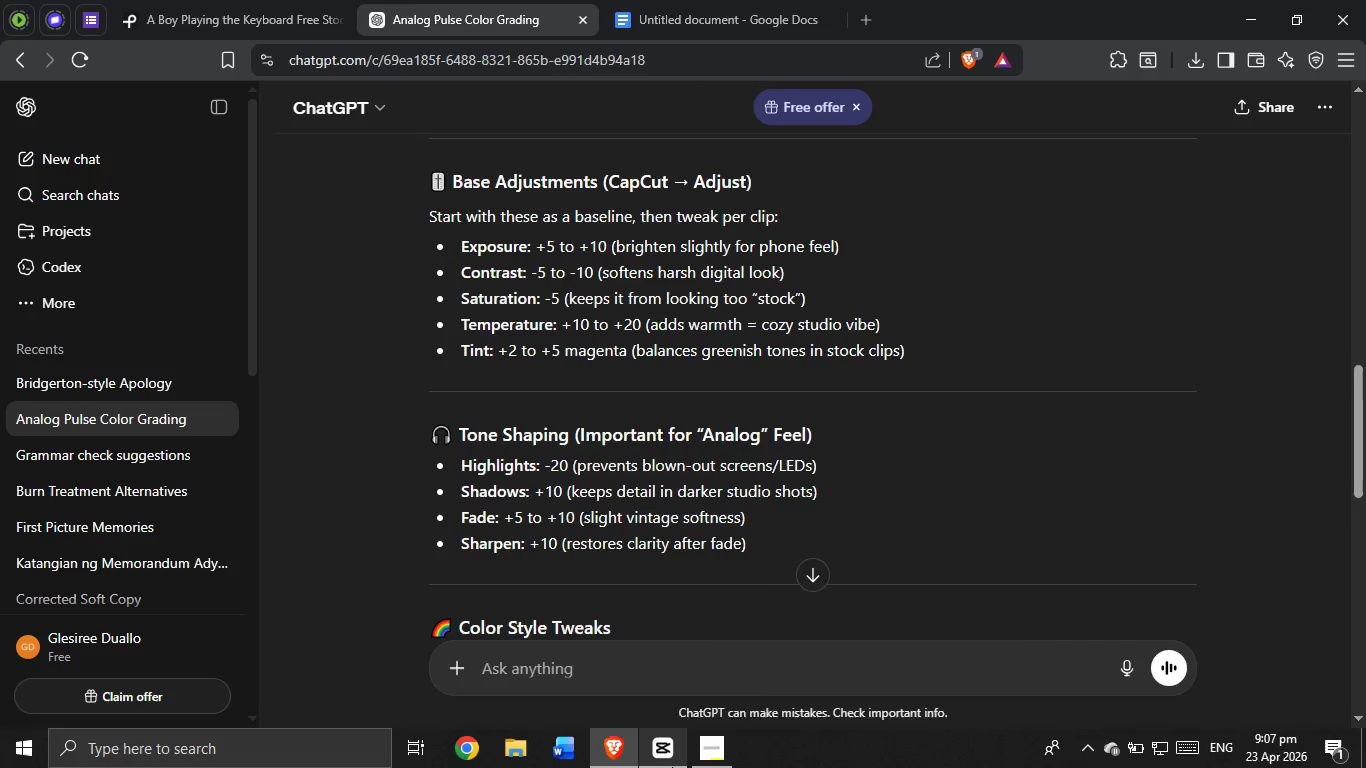 
left_click([672, 767])
 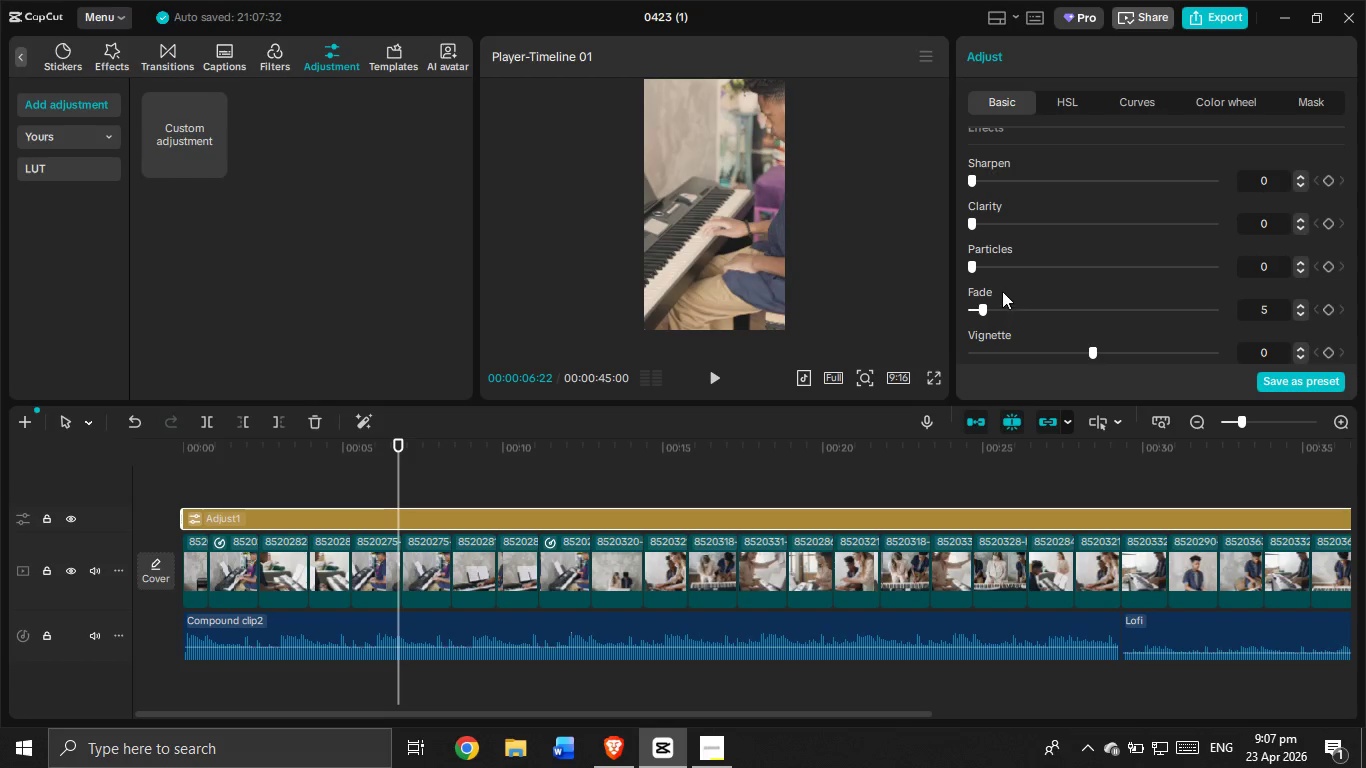 
scroll: coordinate [1011, 272], scroll_direction: down, amount: 2.0
 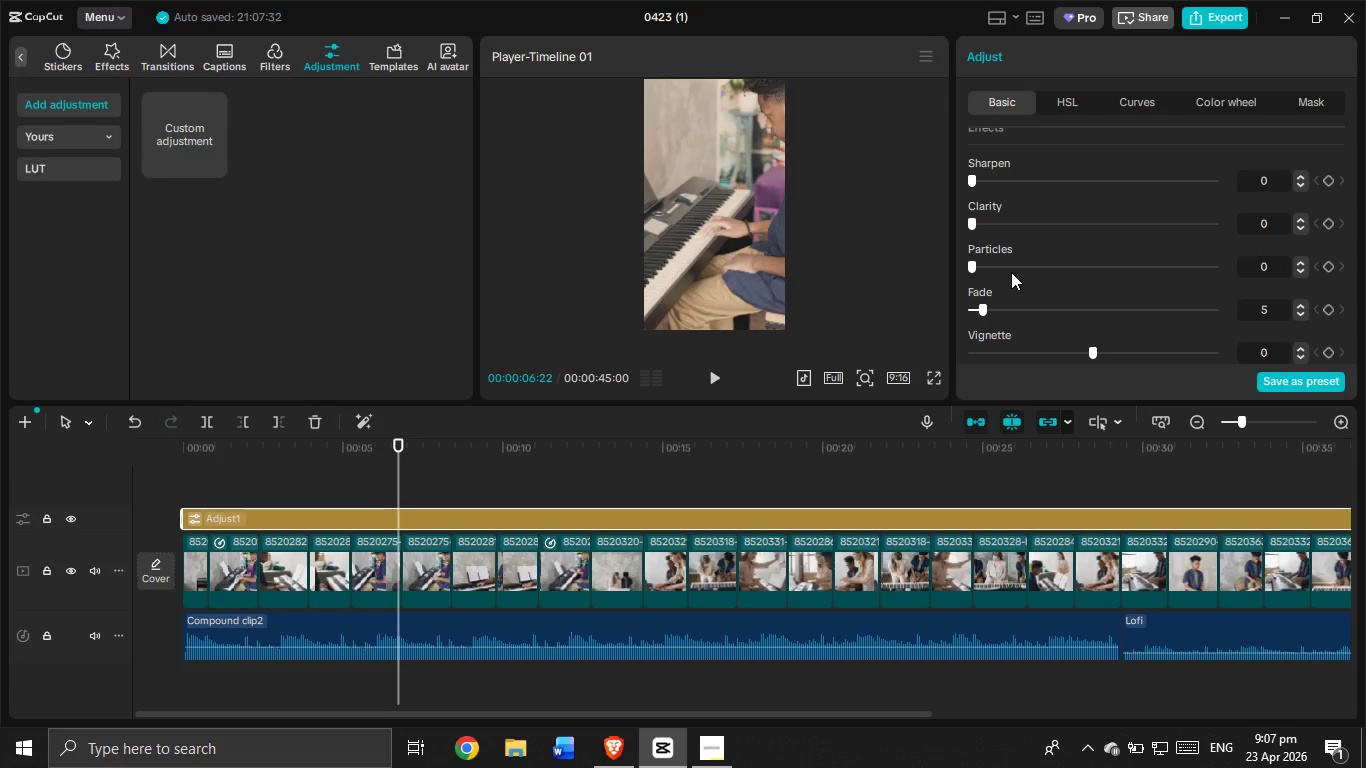 
scroll: coordinate [1004, 216], scroll_direction: up, amount: 1.0
 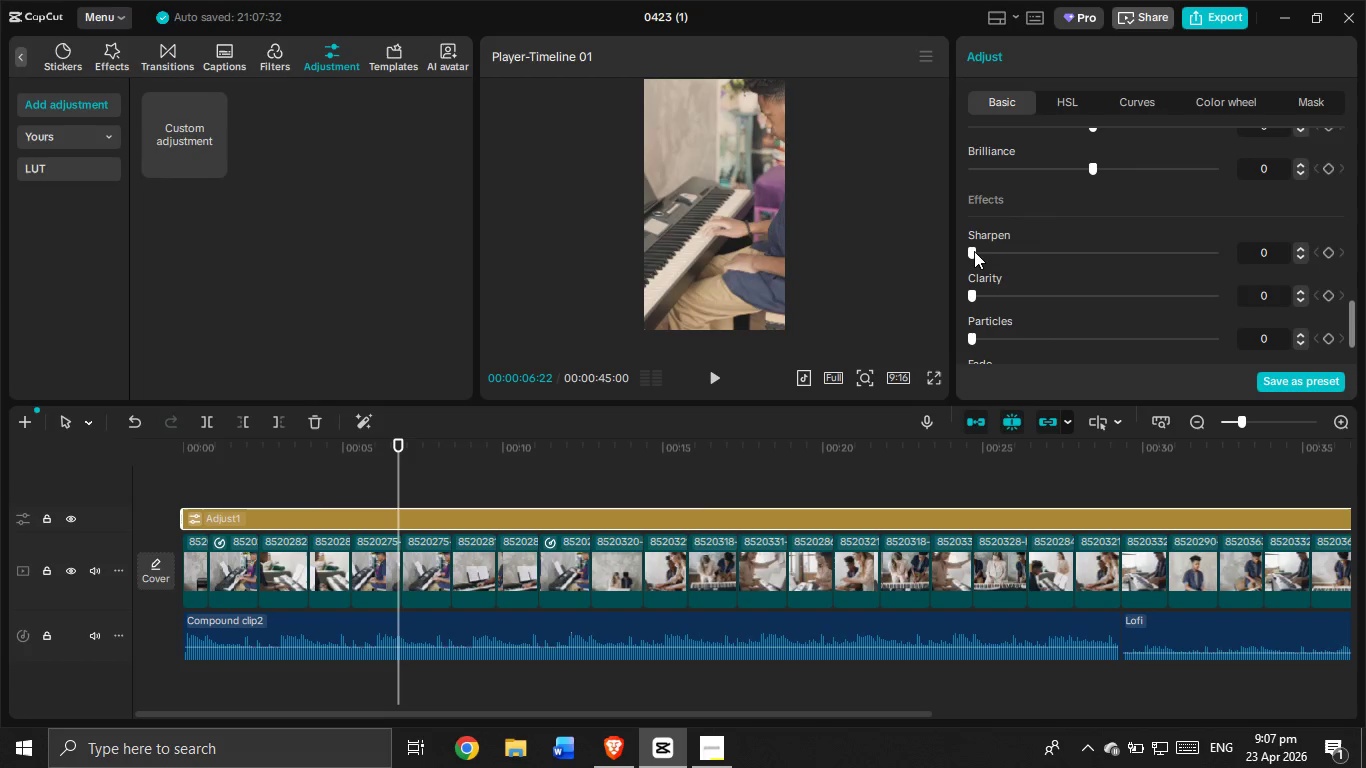 
left_click_drag(start_coordinate=[974, 251], to_coordinate=[1000, 262])
 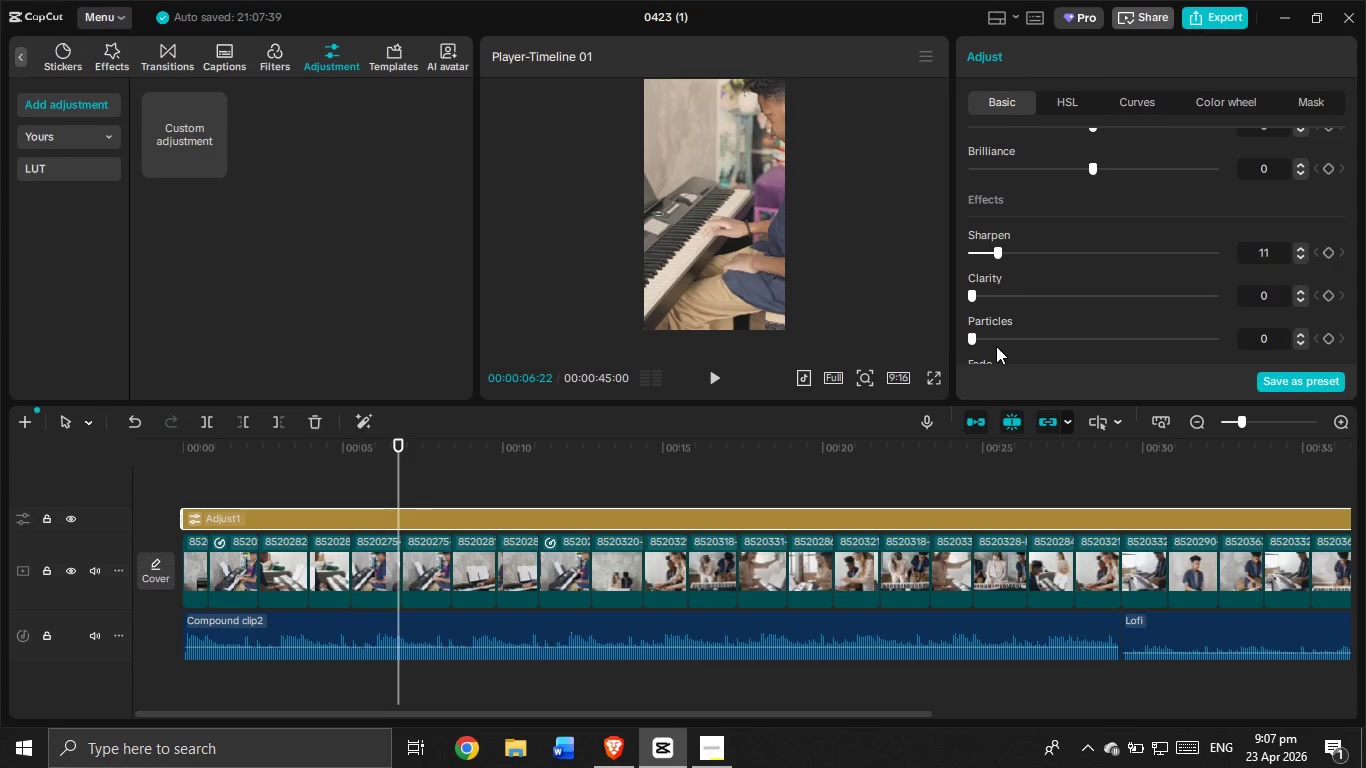 
wait(6.2)
 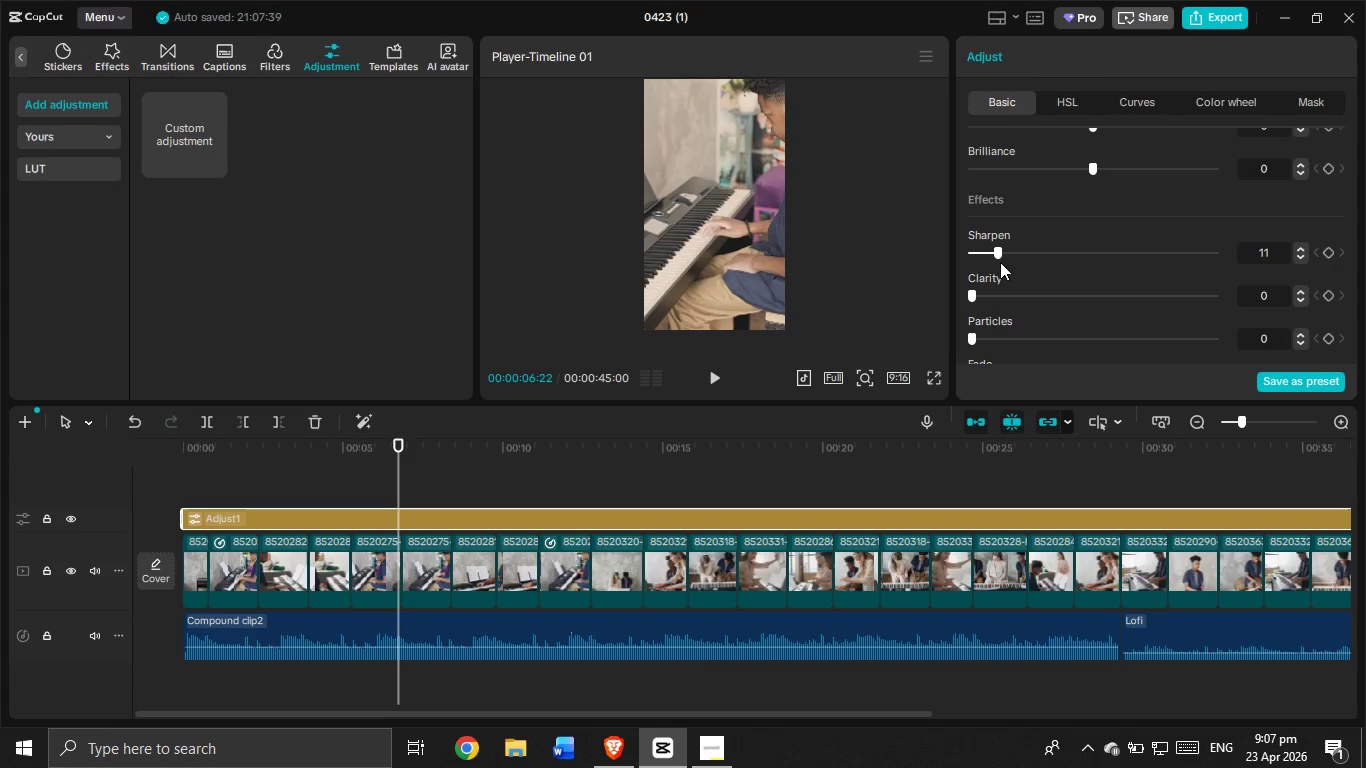 
left_click([395, 477])
 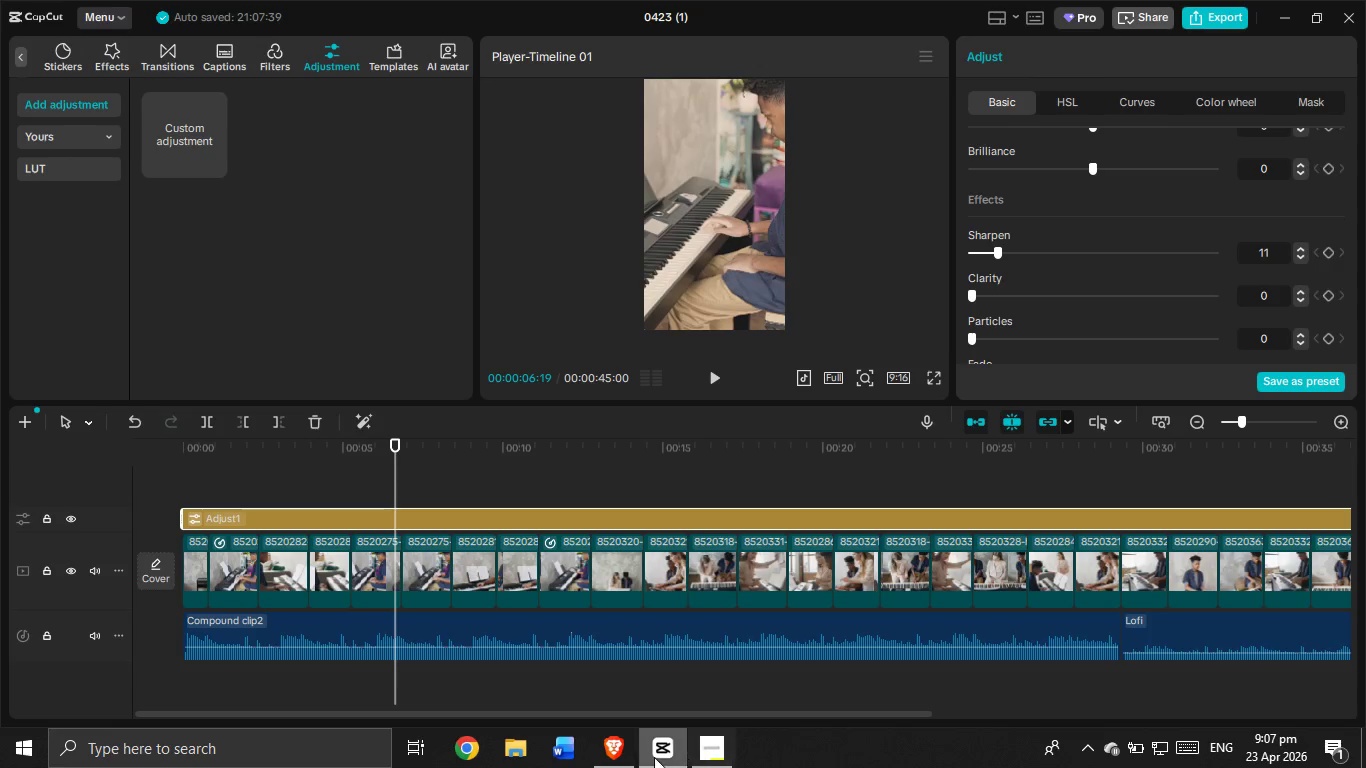 
left_click([573, 748])
 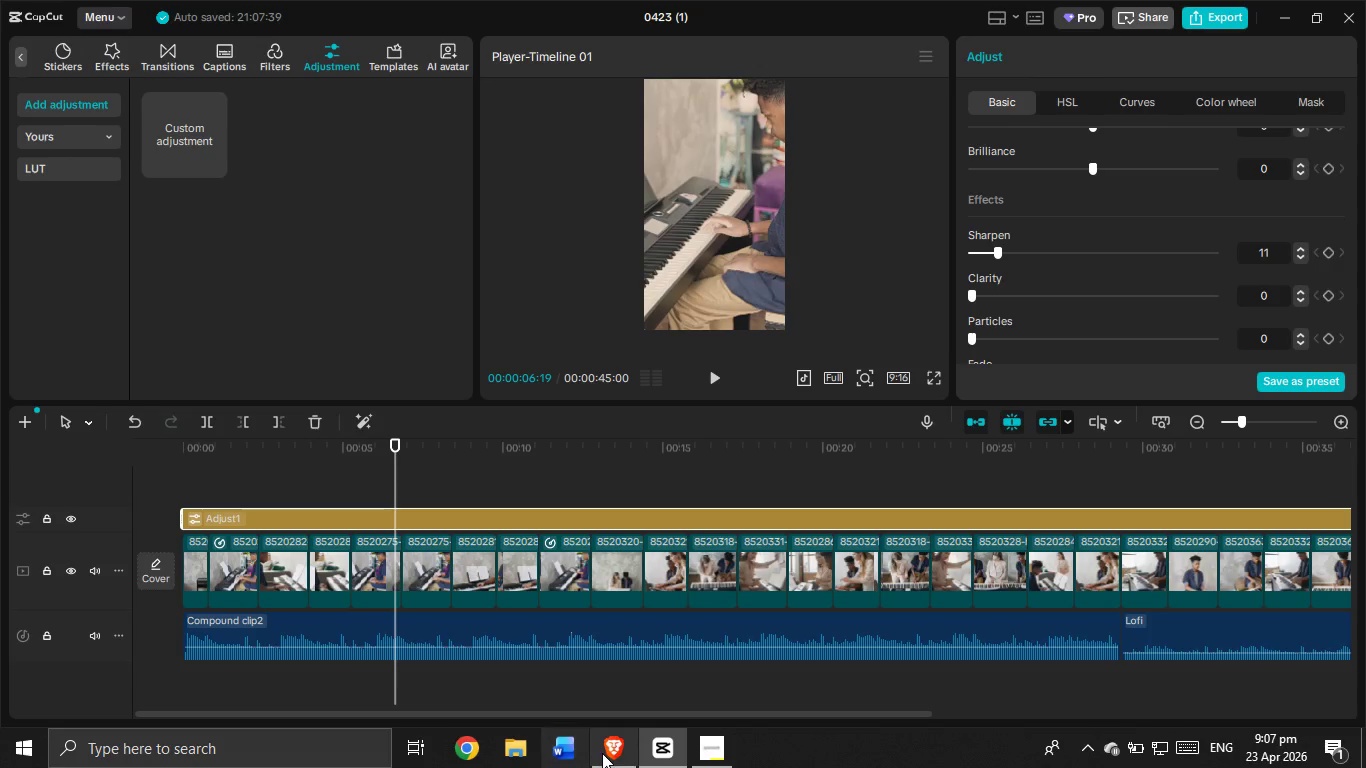 
left_click([615, 753])
 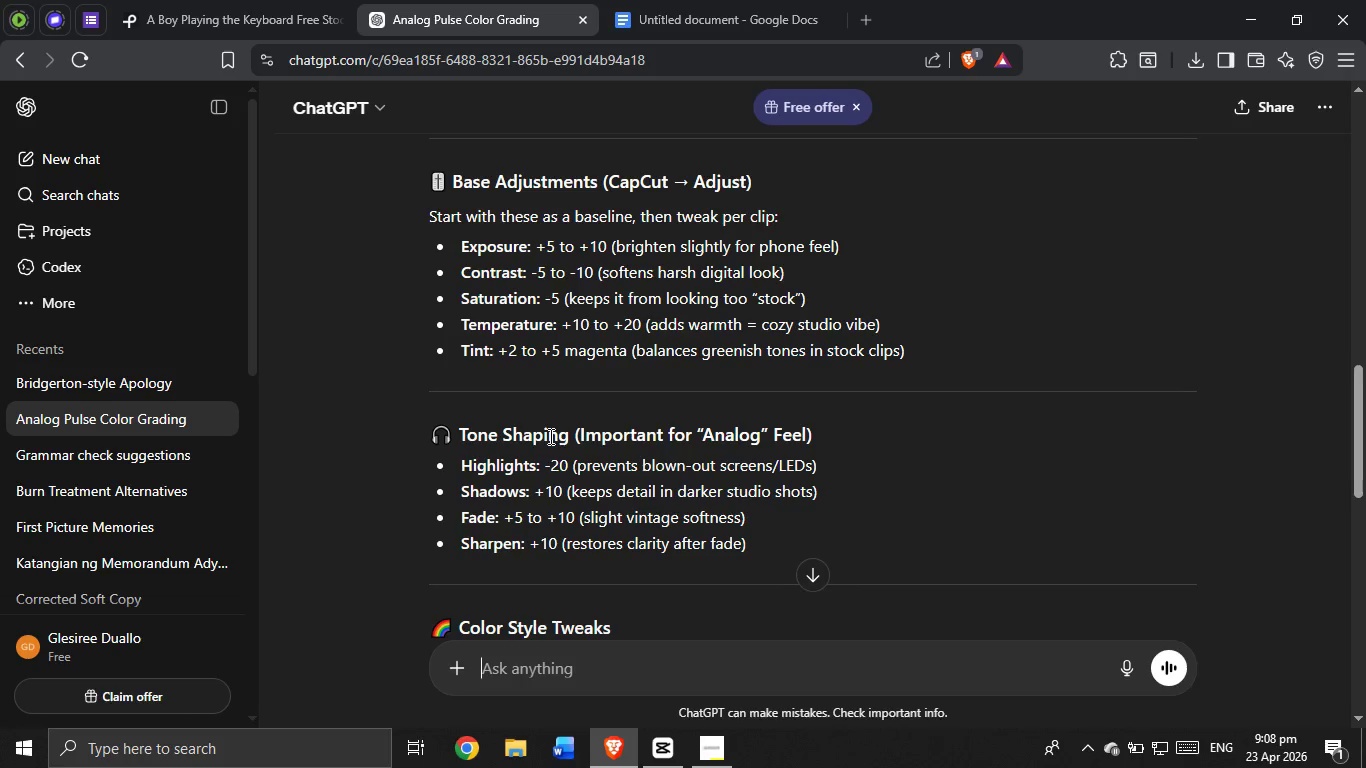 
wait(23.61)
 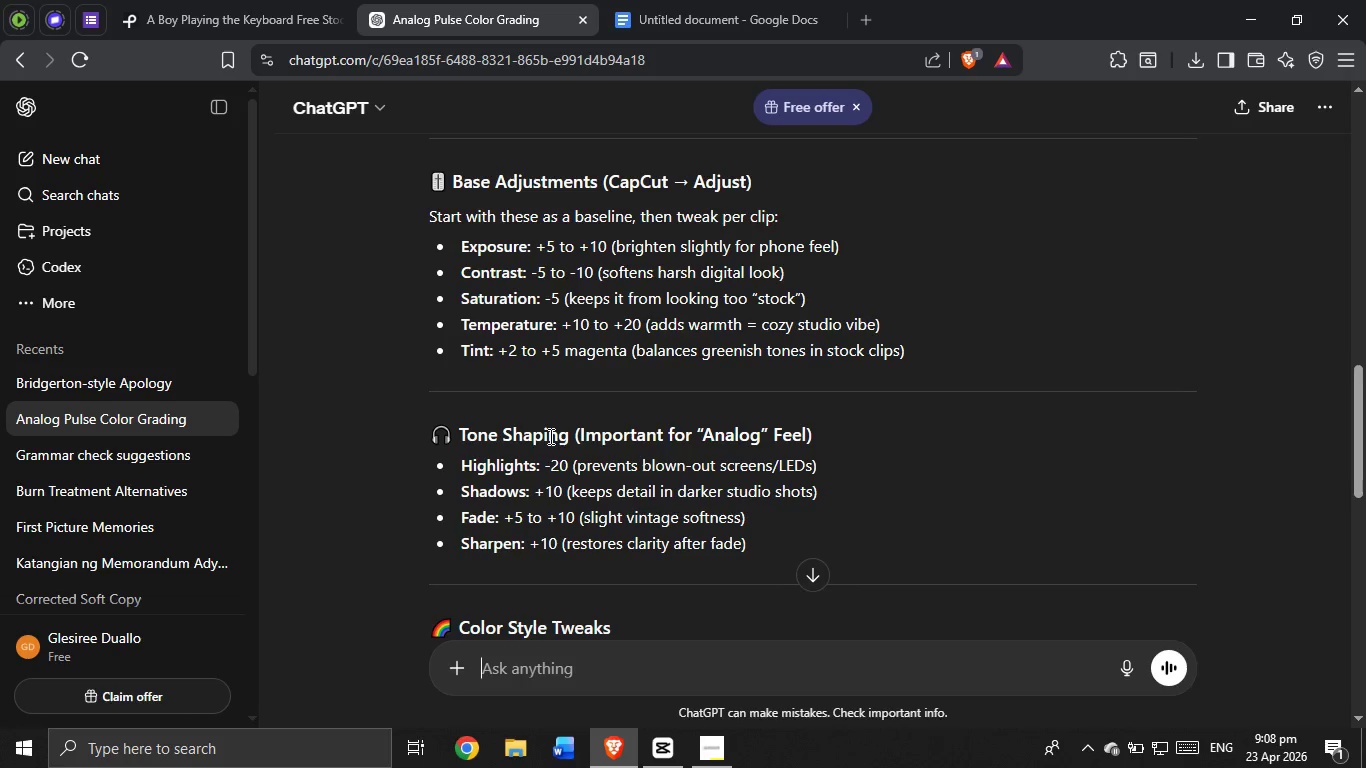 
scroll: coordinate [549, 436], scroll_direction: up, amount: 1.0
 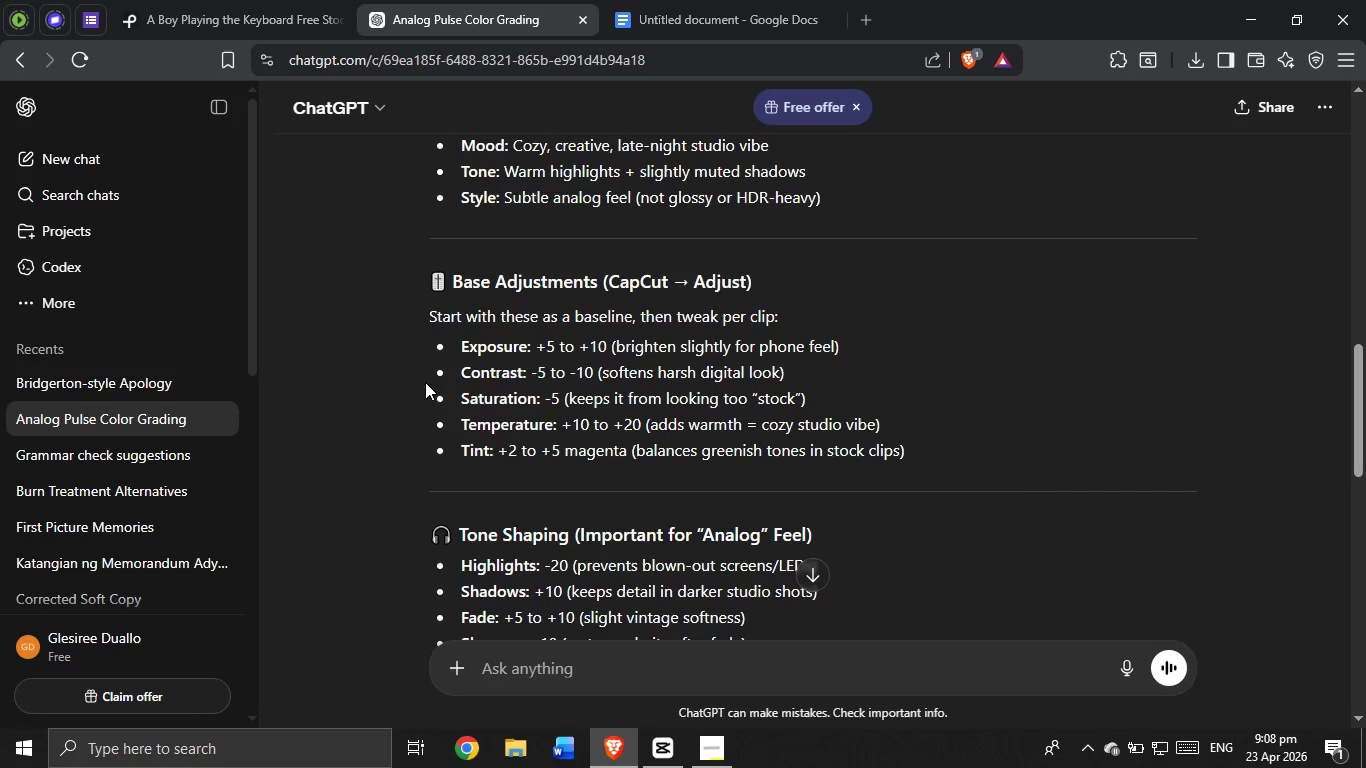 
scroll: coordinate [791, 544], scroll_direction: down, amount: 3.0
 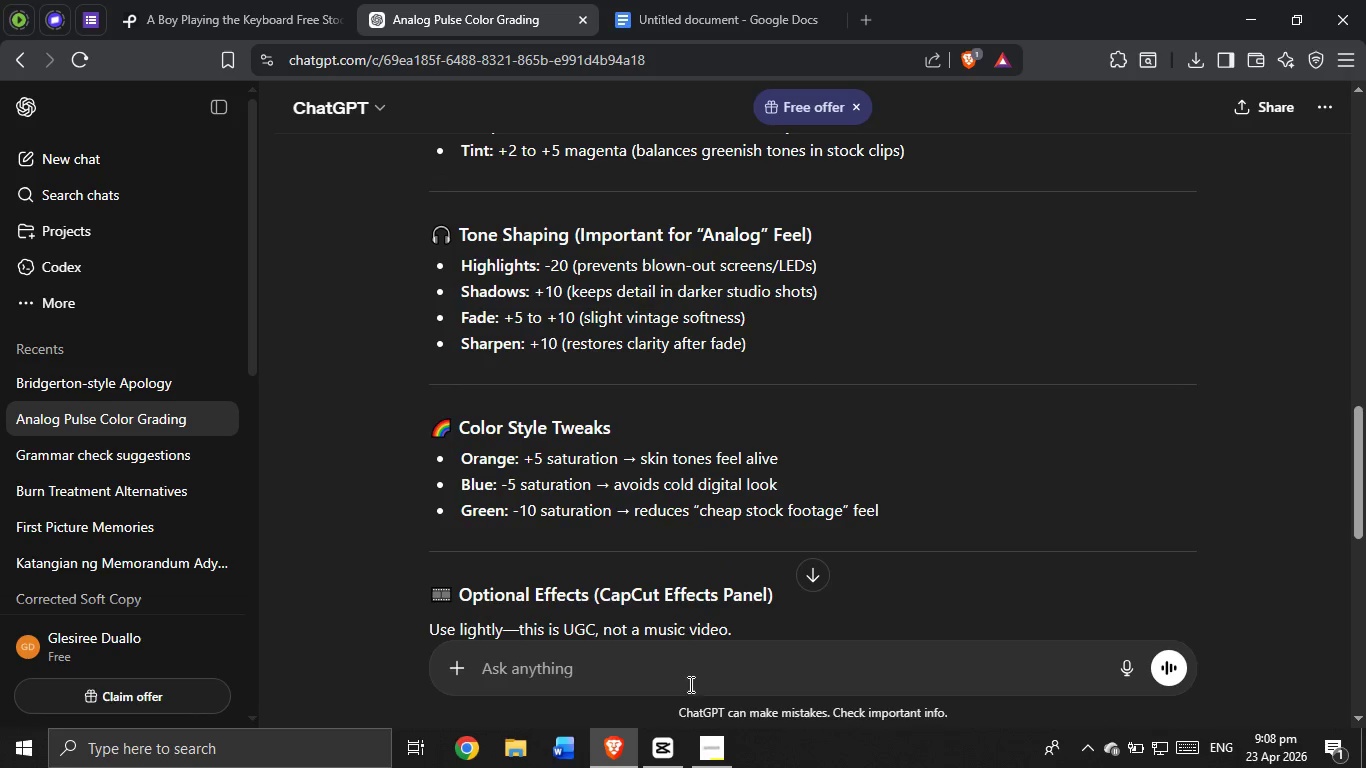 
left_click([673, 759])
 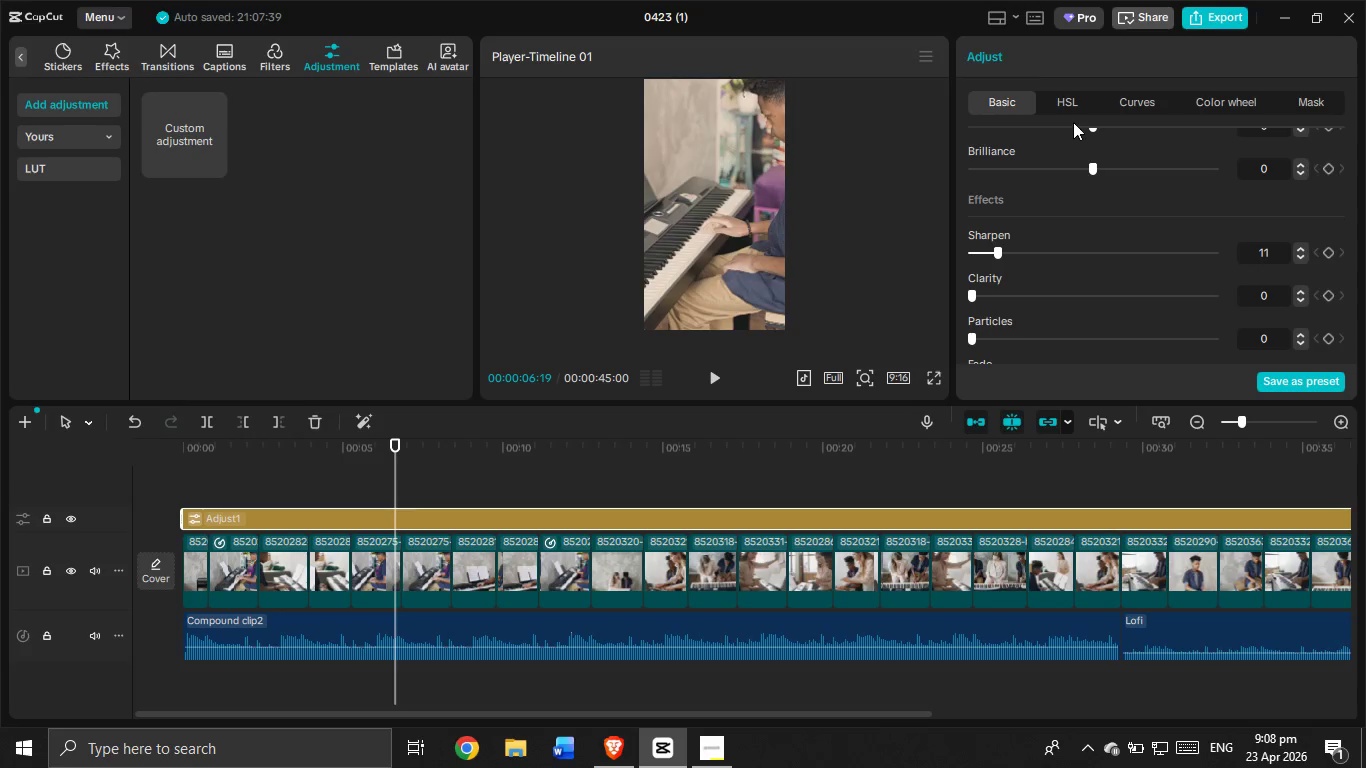 
left_click([1075, 97])
 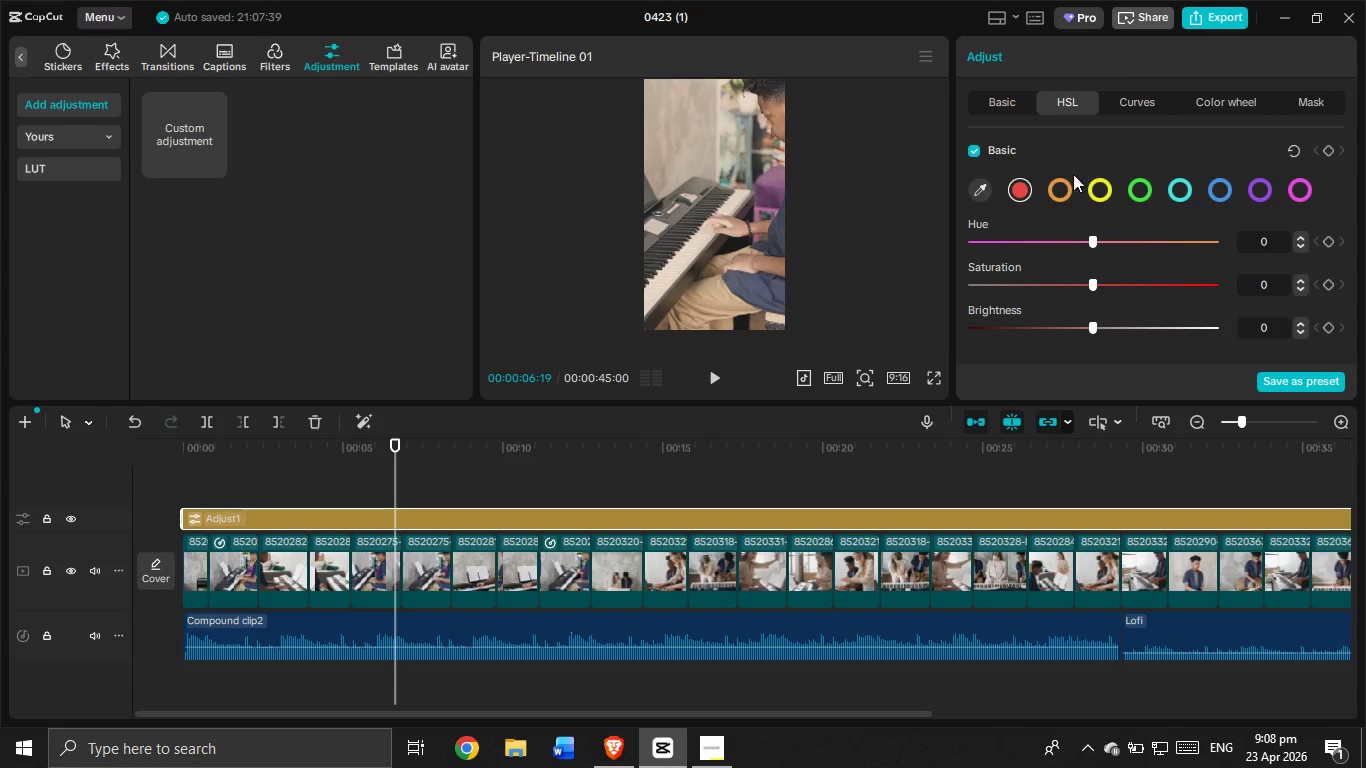 
left_click([1066, 184])
 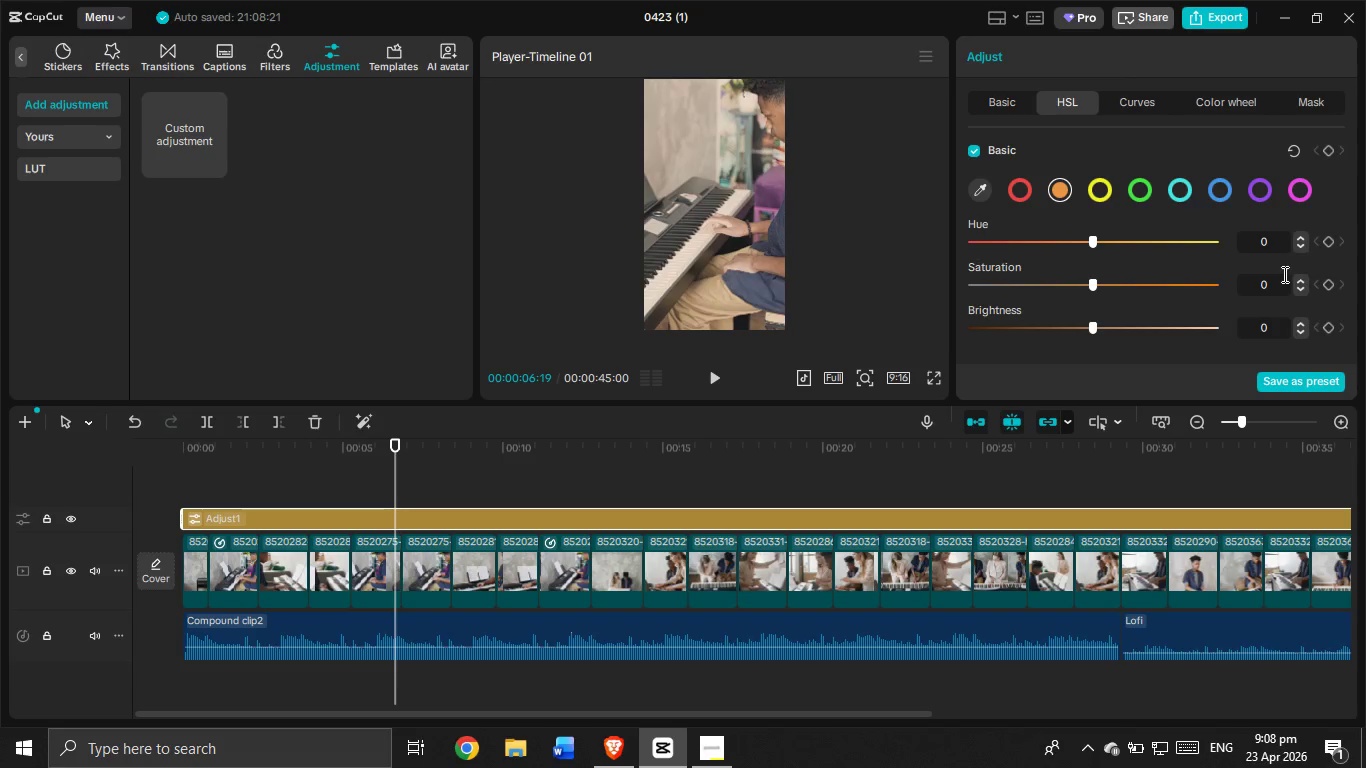 
double_click([1302, 279])
 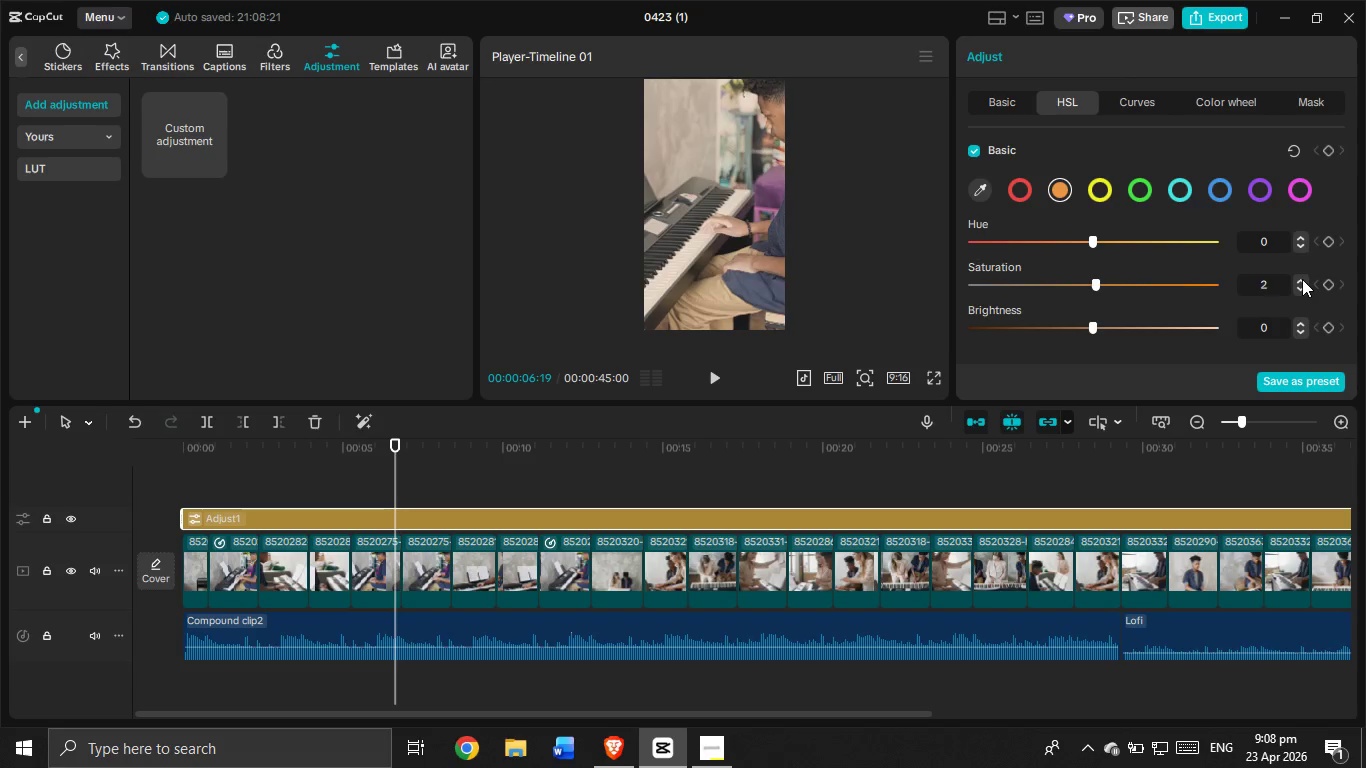 
triple_click([1302, 279])
 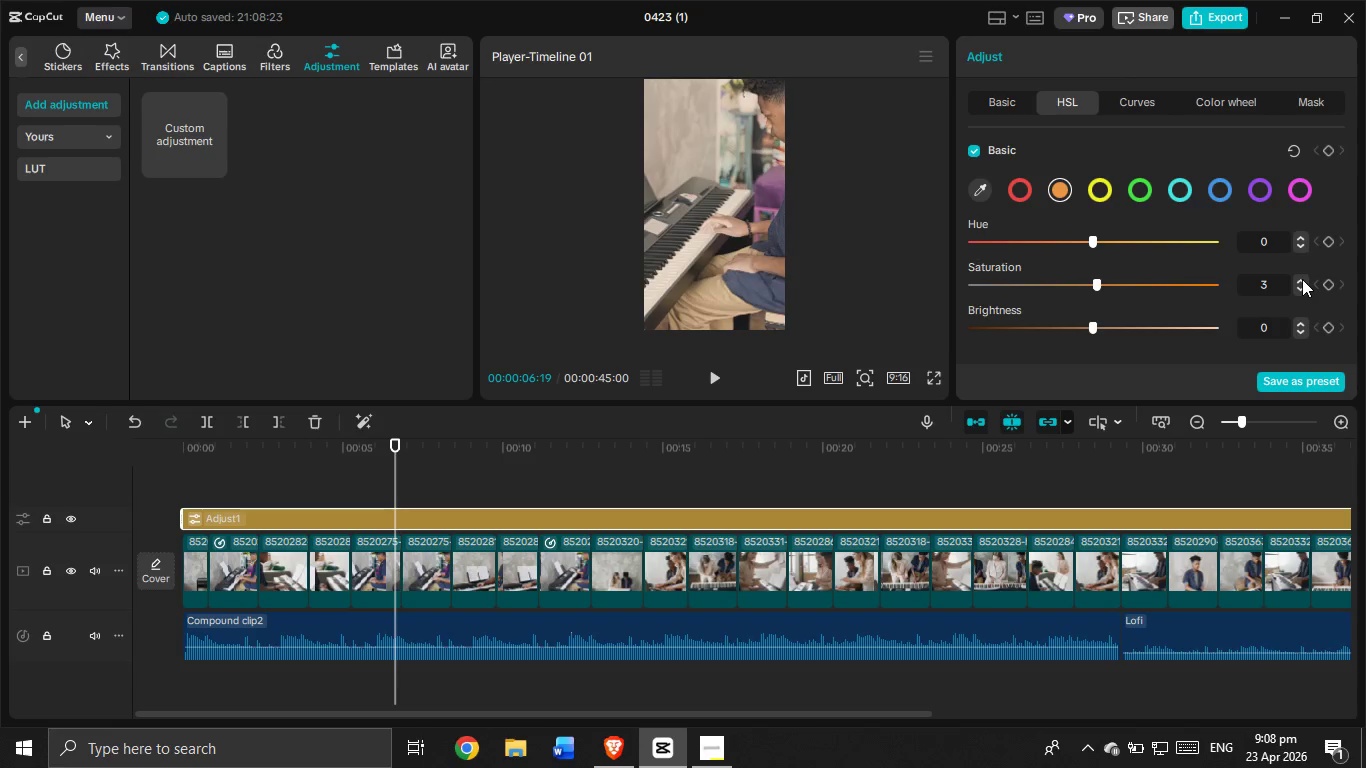 
triple_click([1302, 279])
 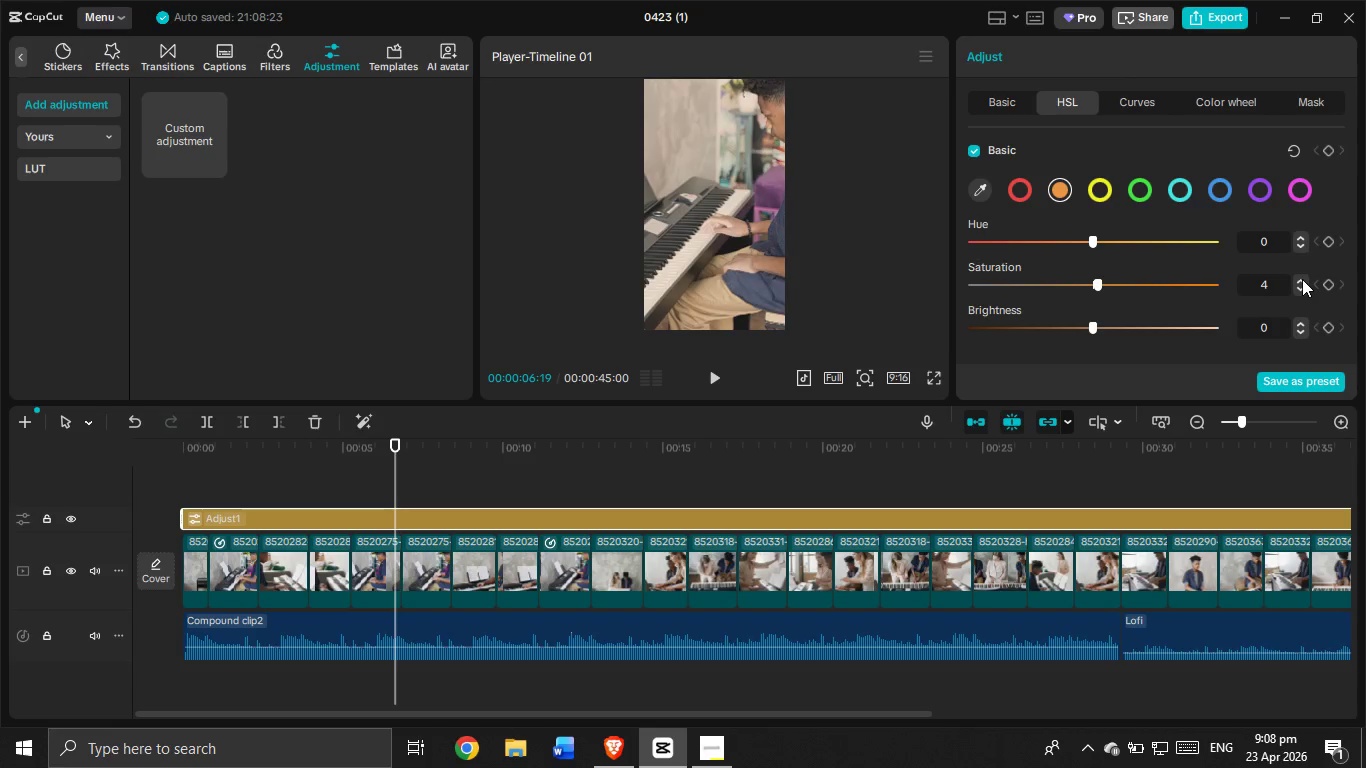 
triple_click([1302, 279])
 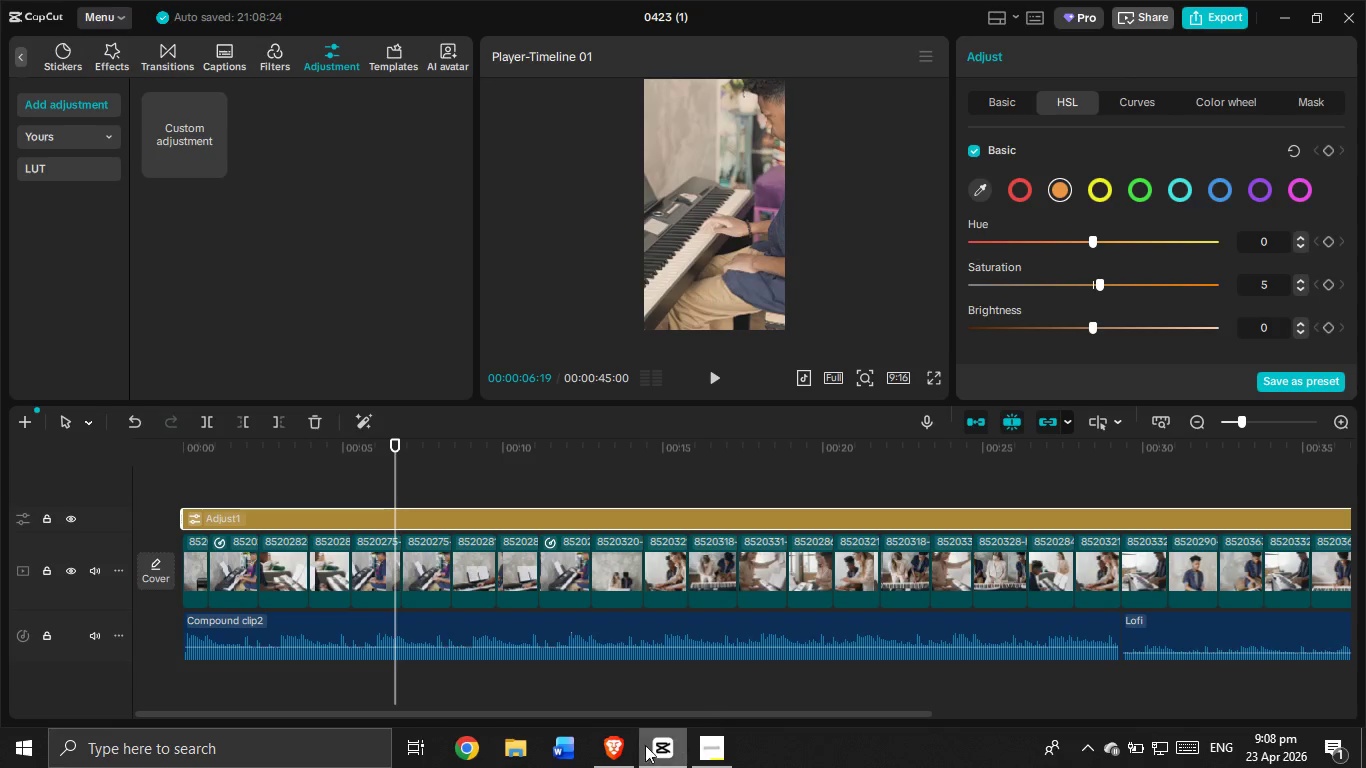 
left_click([616, 752])
 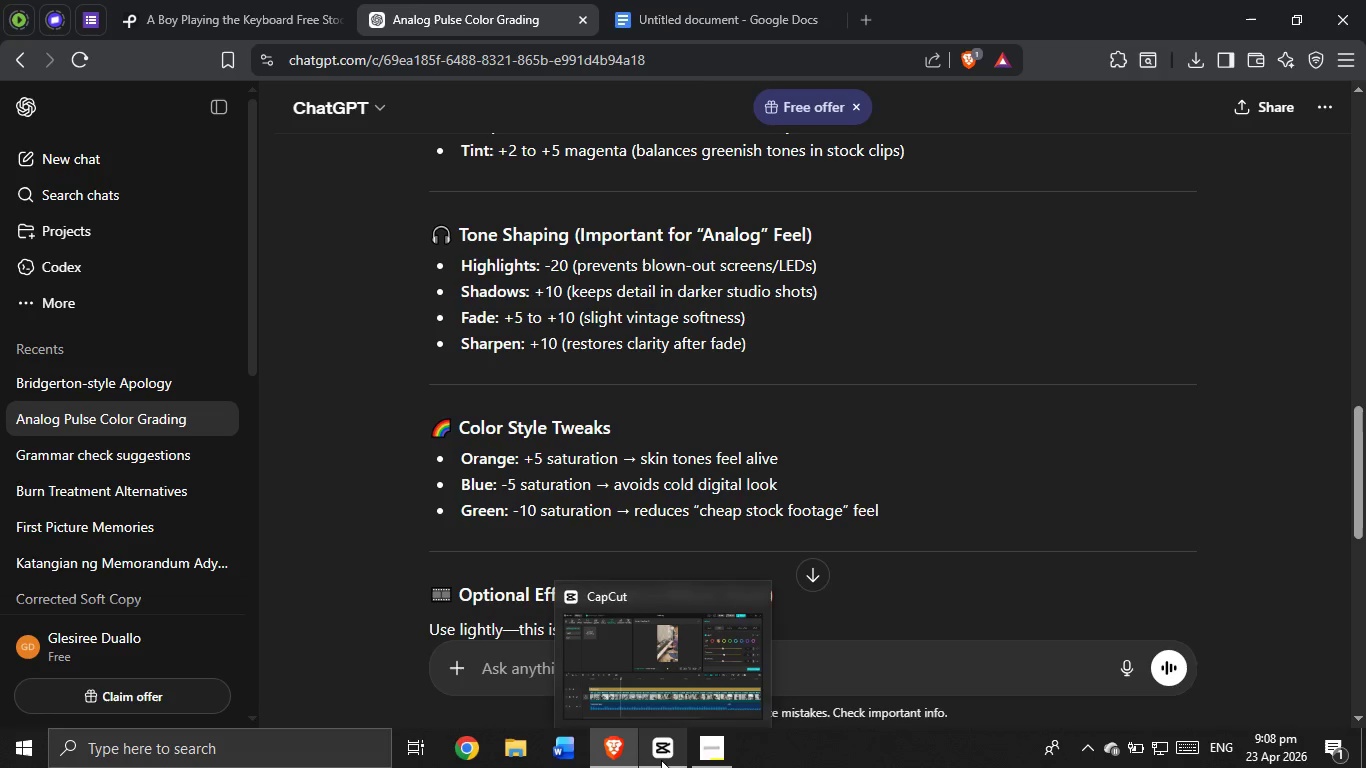 
left_click([661, 760])
 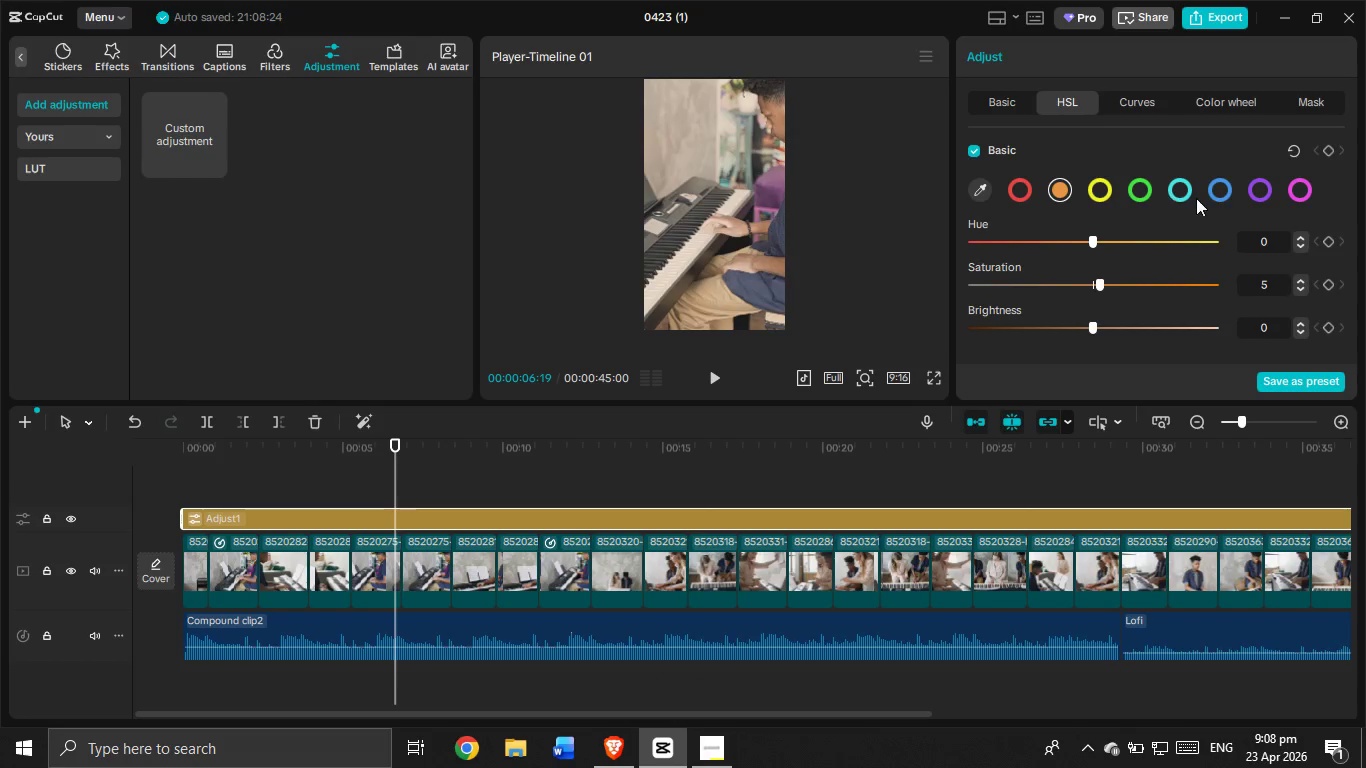 
left_click([1215, 195])
 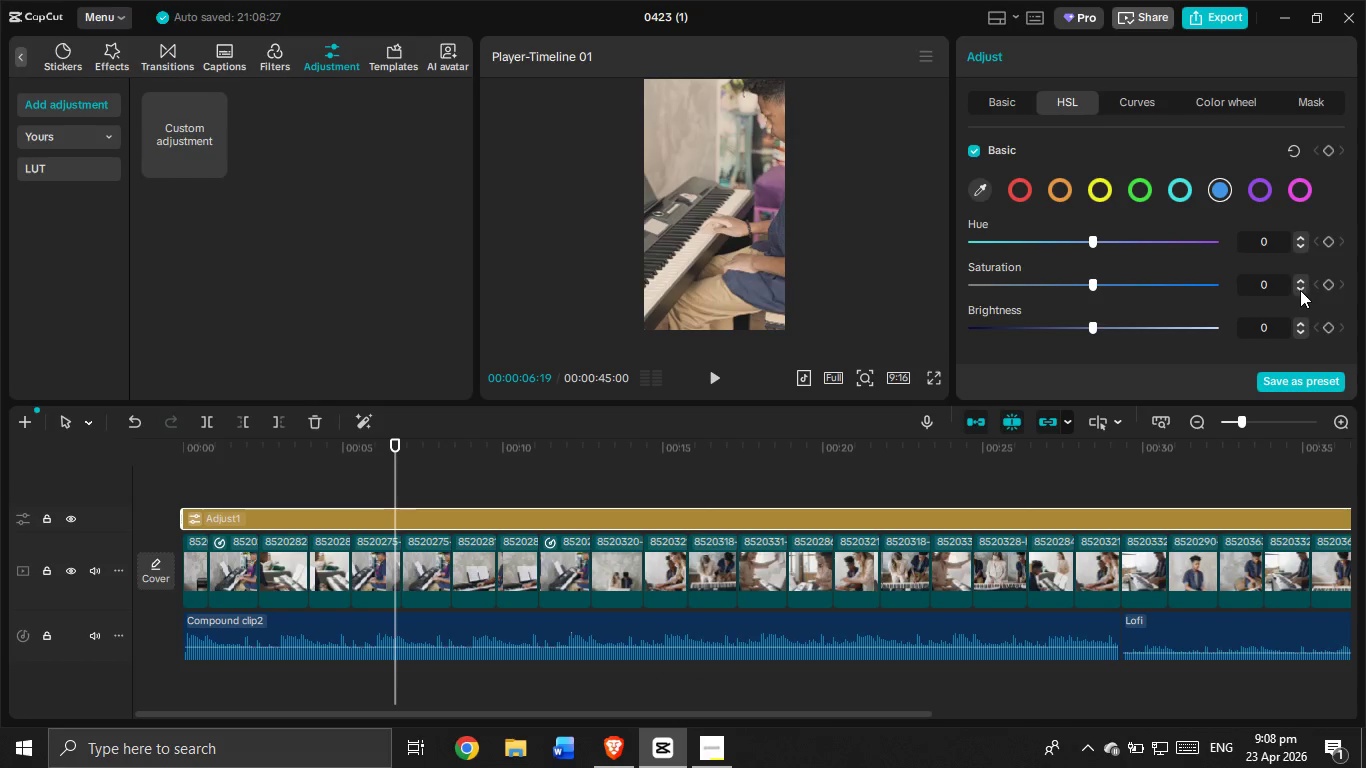 
double_click([1297, 289])
 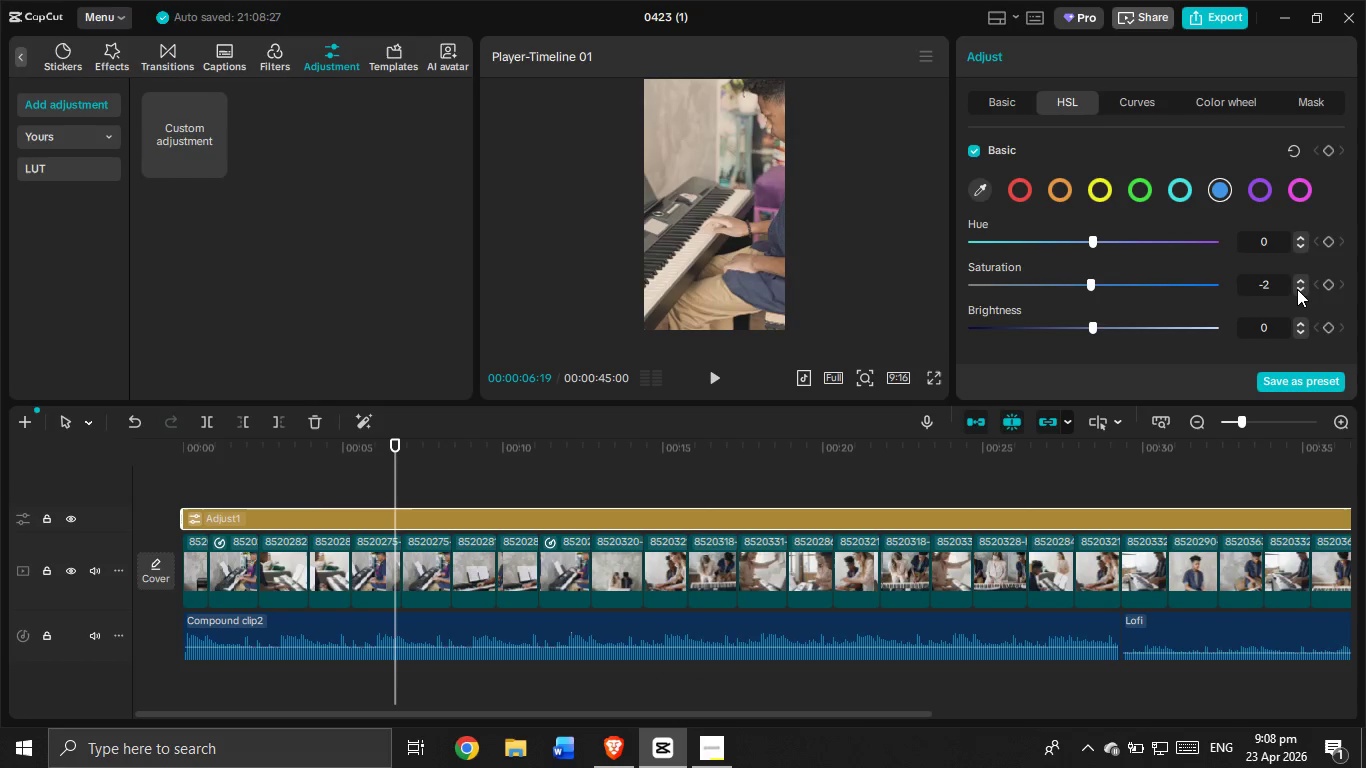 
triple_click([1297, 289])
 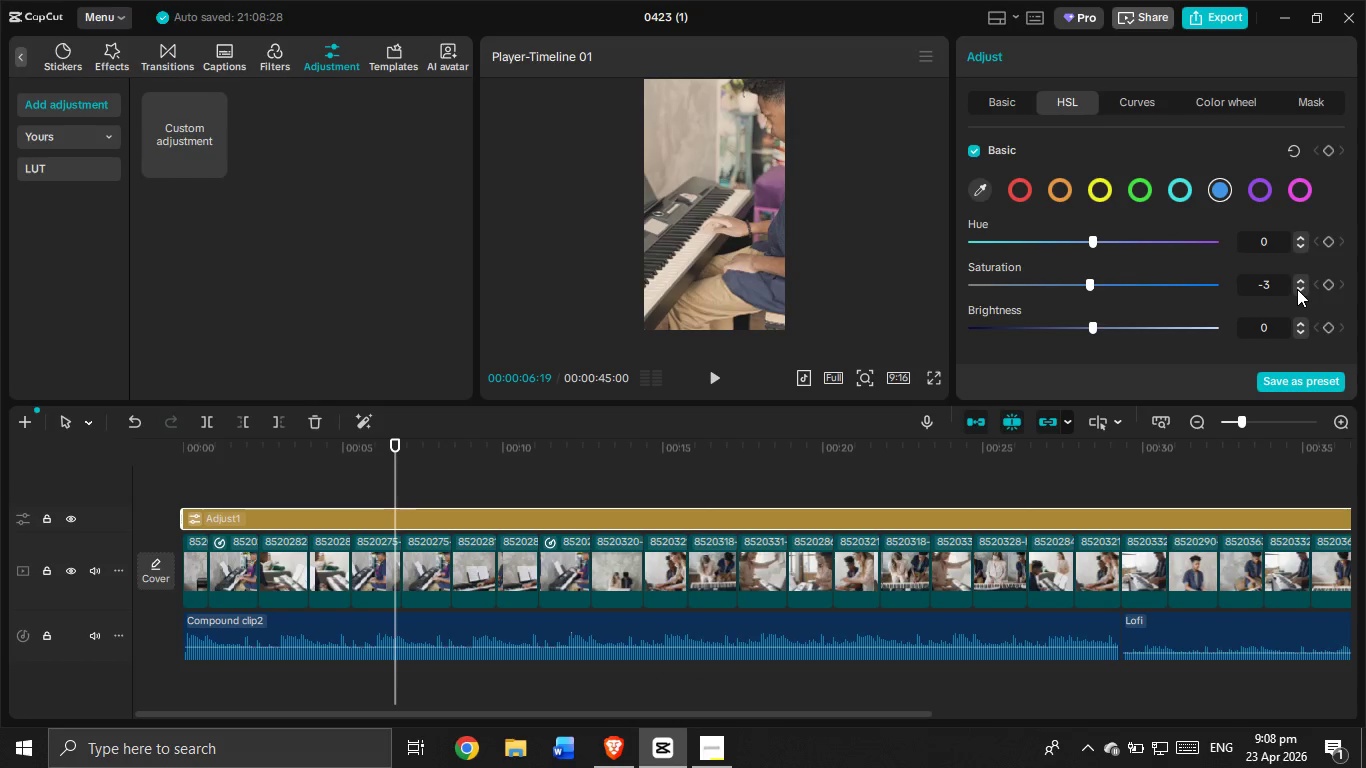 
triple_click([1297, 289])
 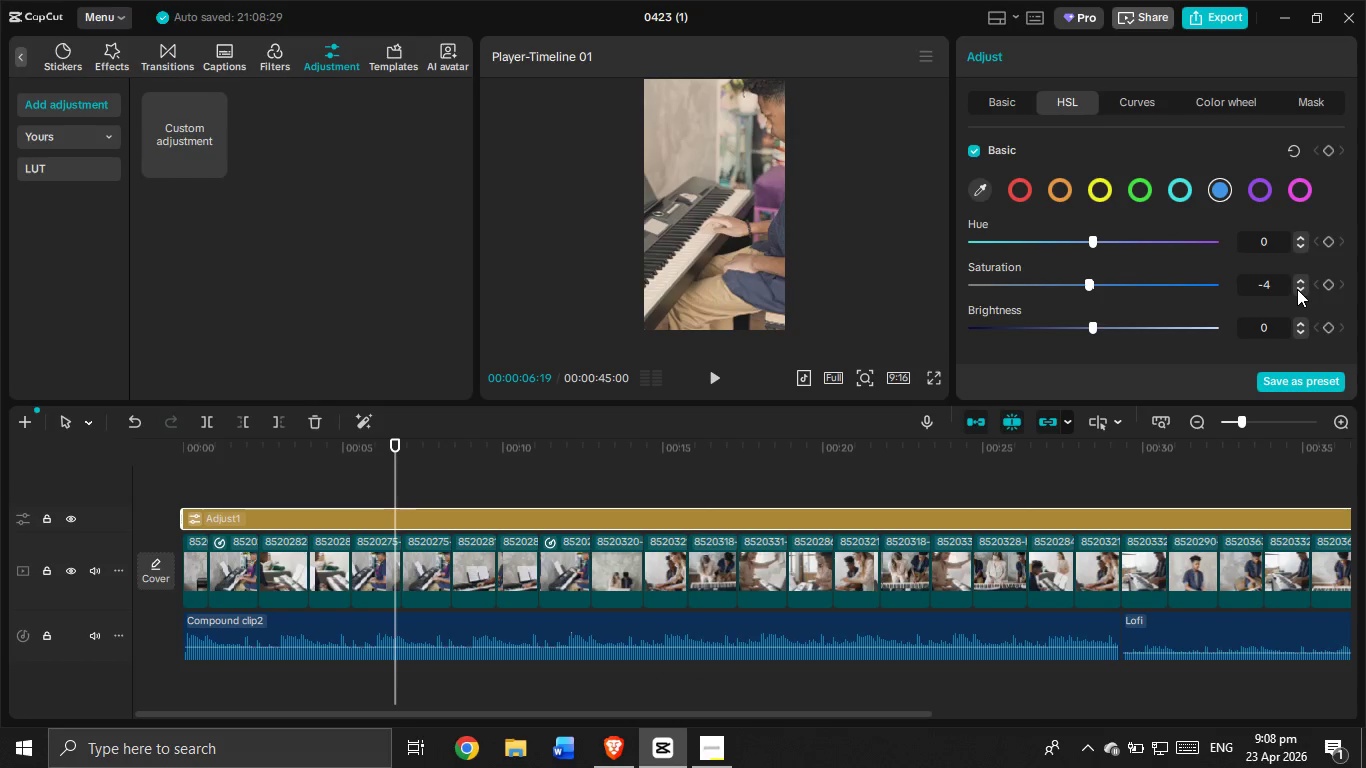 
left_click([1297, 289])
 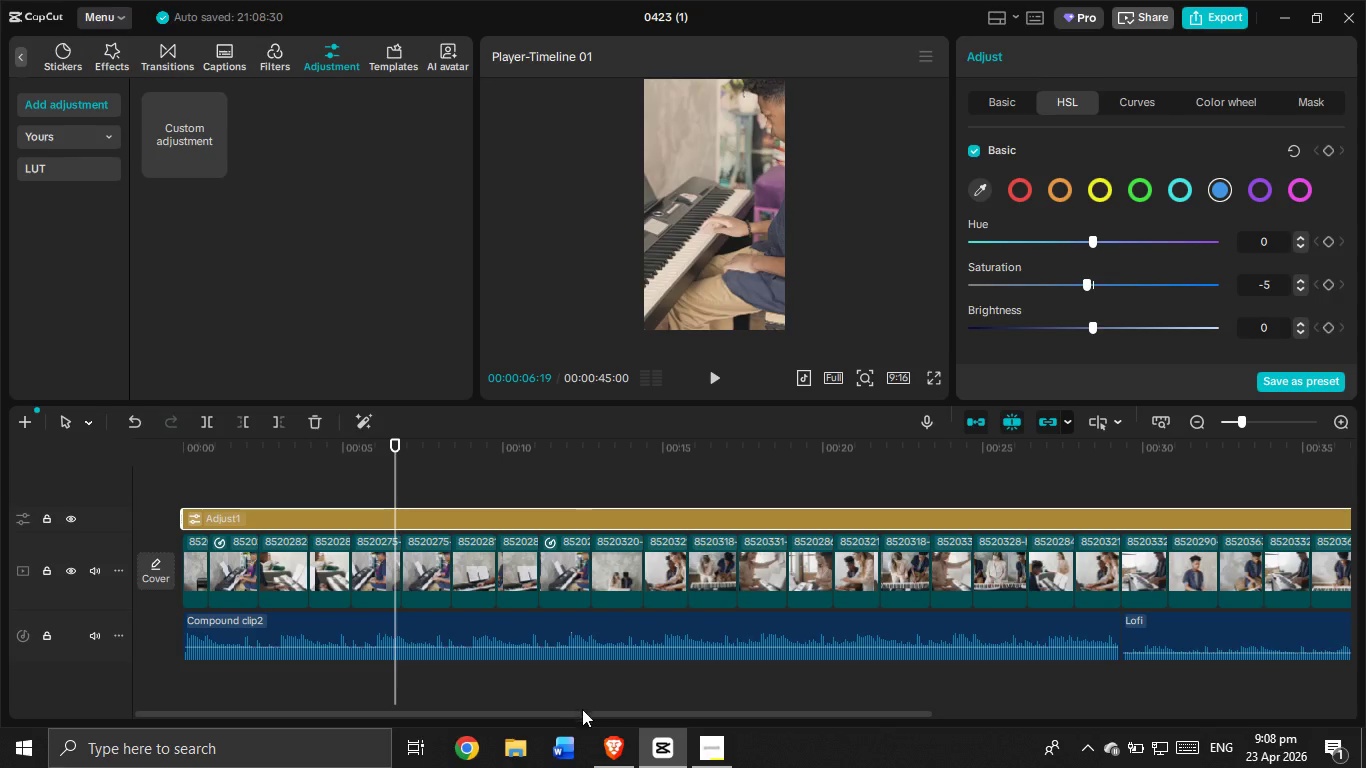 
left_click([620, 766])
 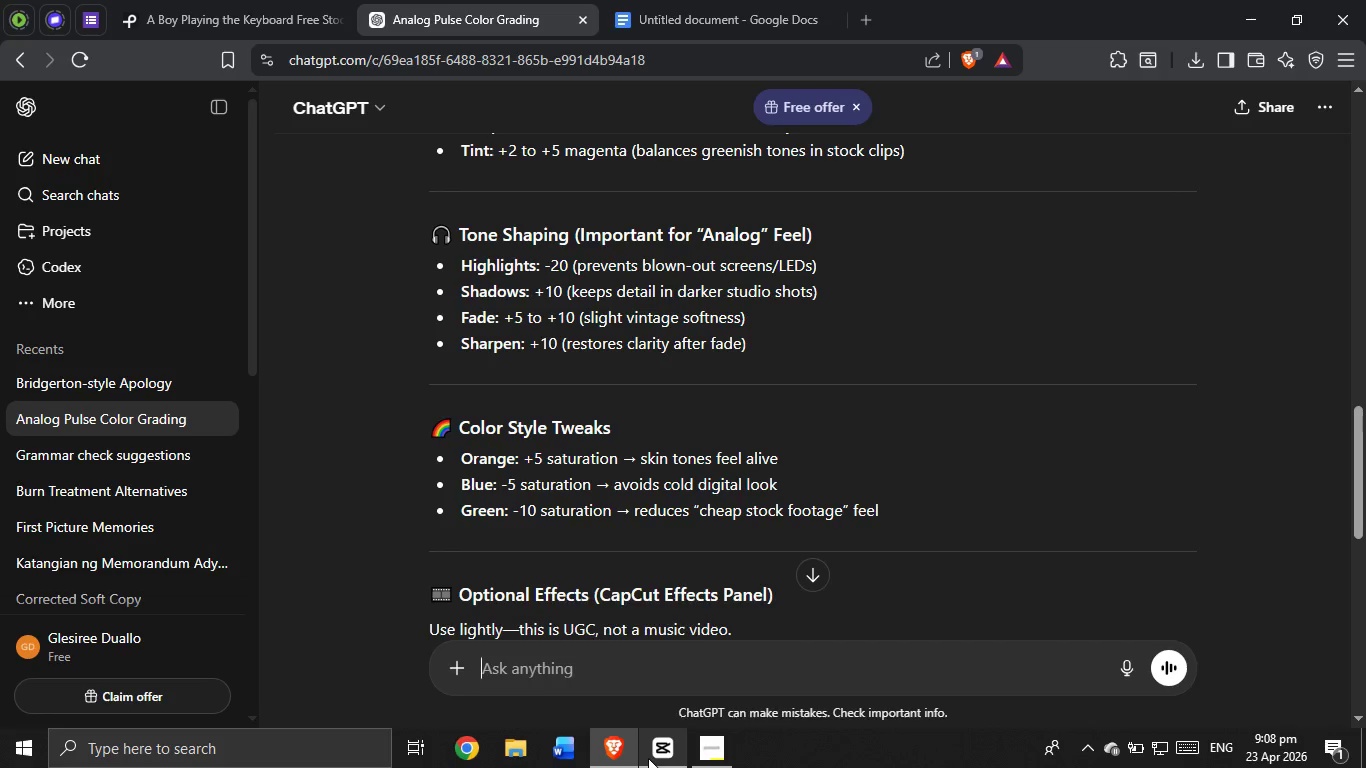 
left_click([649, 759])
 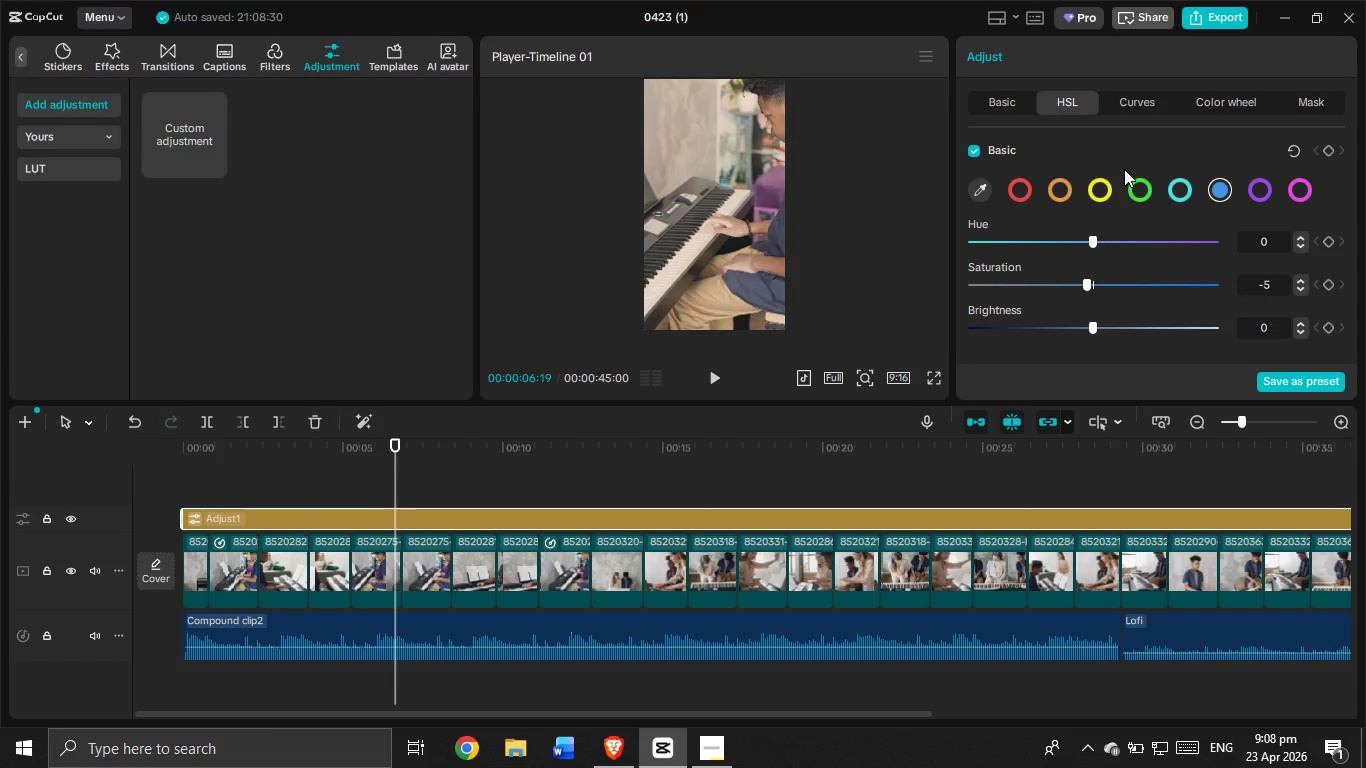 
left_click_drag(start_coordinate=[1138, 184], to_coordinate=[1147, 188])
 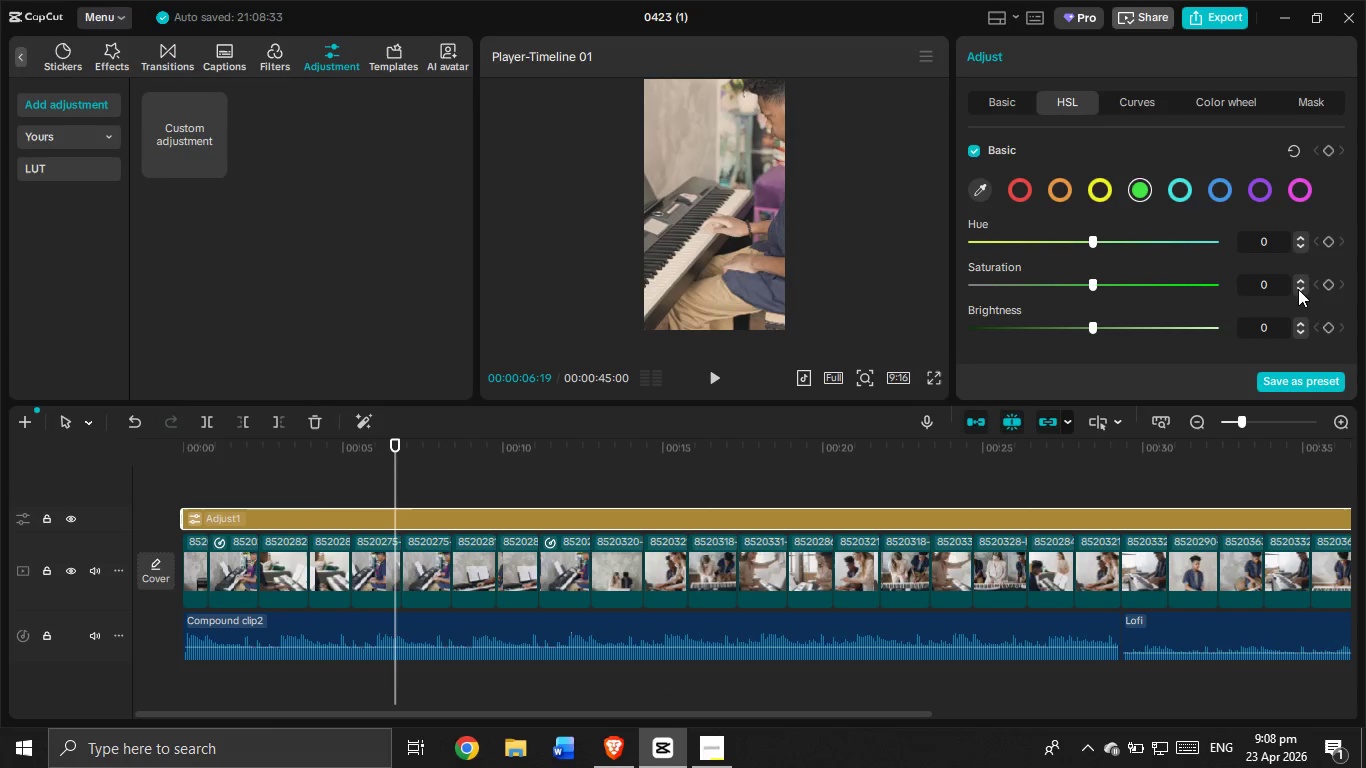 
double_click([1298, 289])
 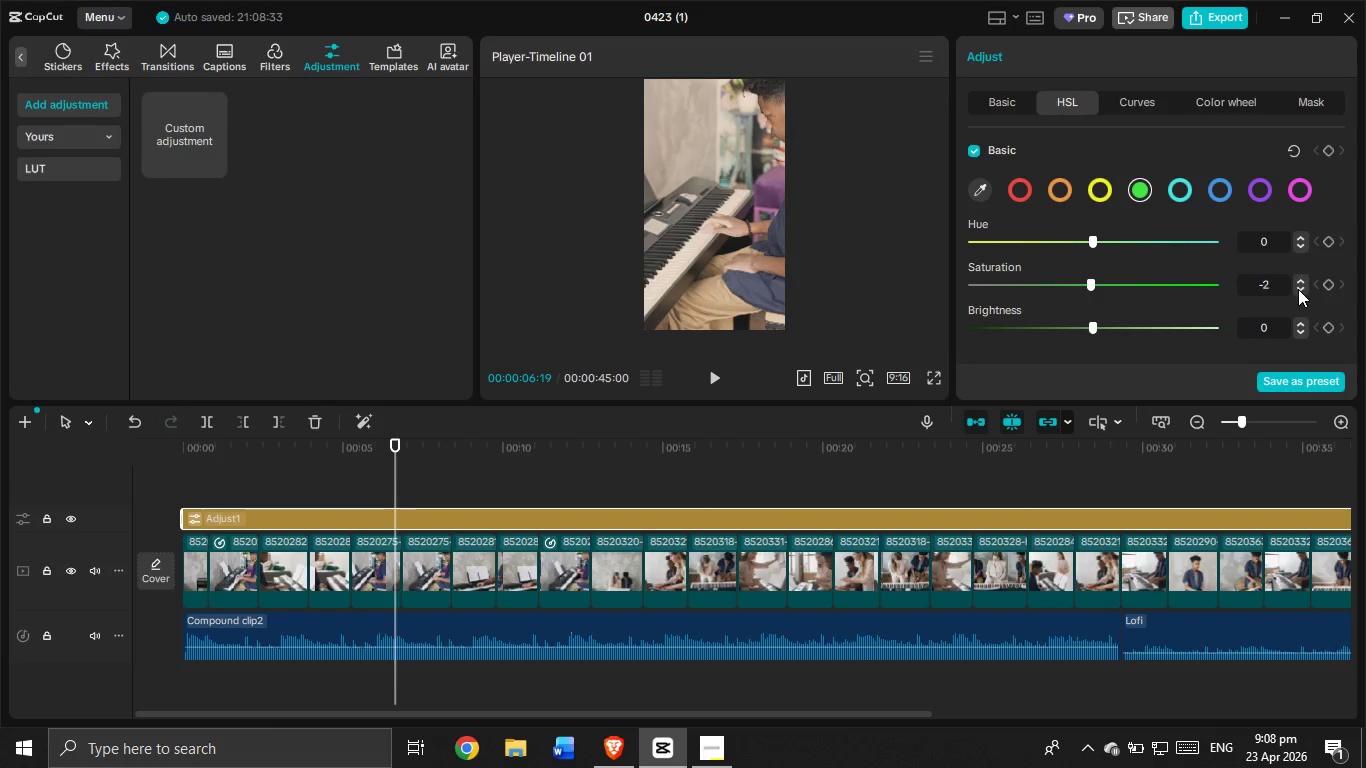 
triple_click([1298, 289])
 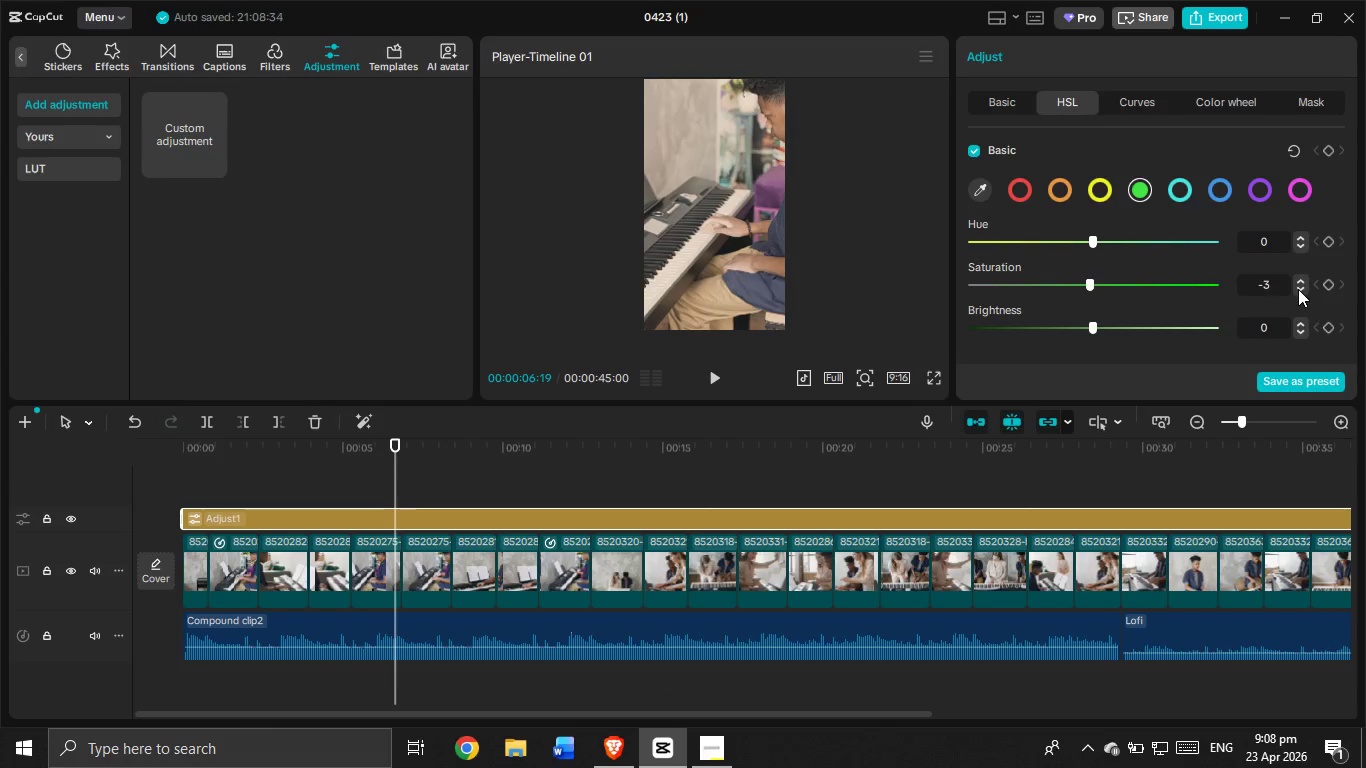 
triple_click([1298, 289])
 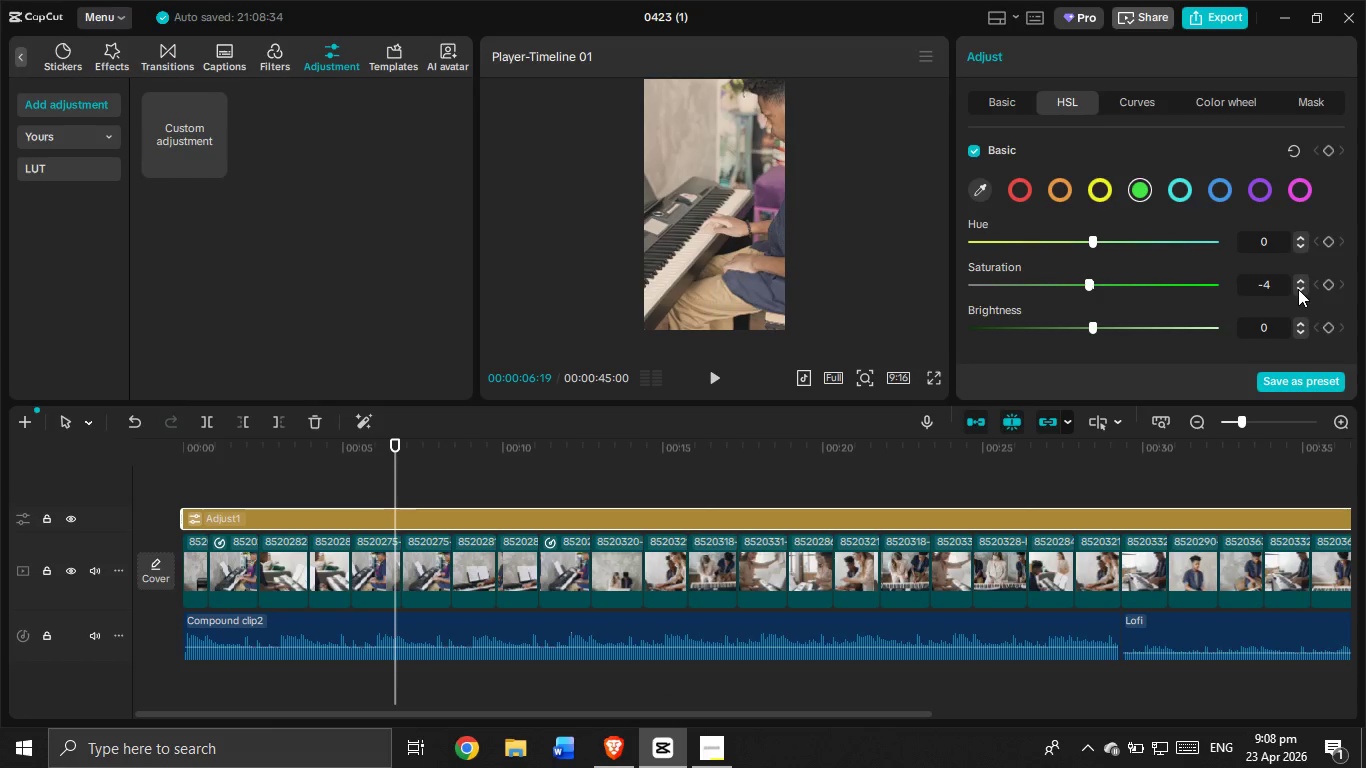 
triple_click([1298, 289])
 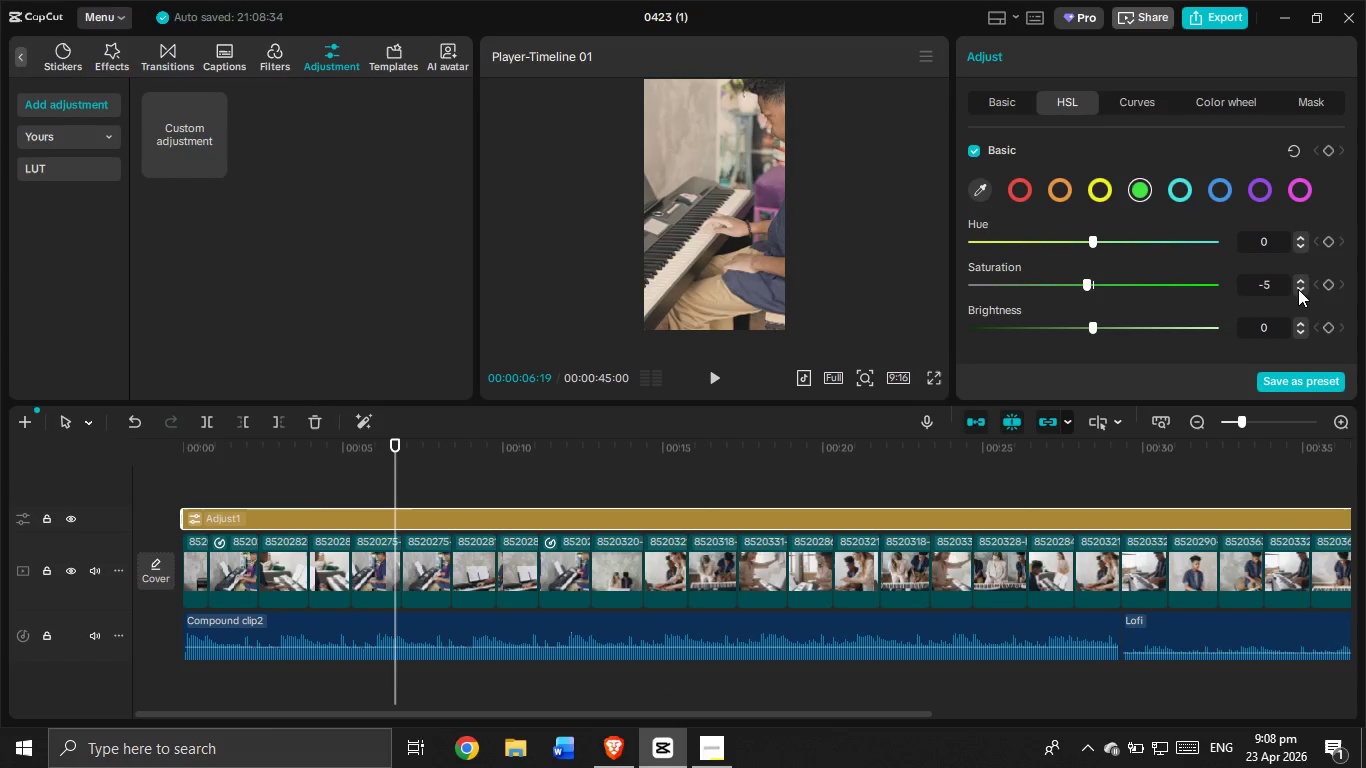 
triple_click([1298, 289])
 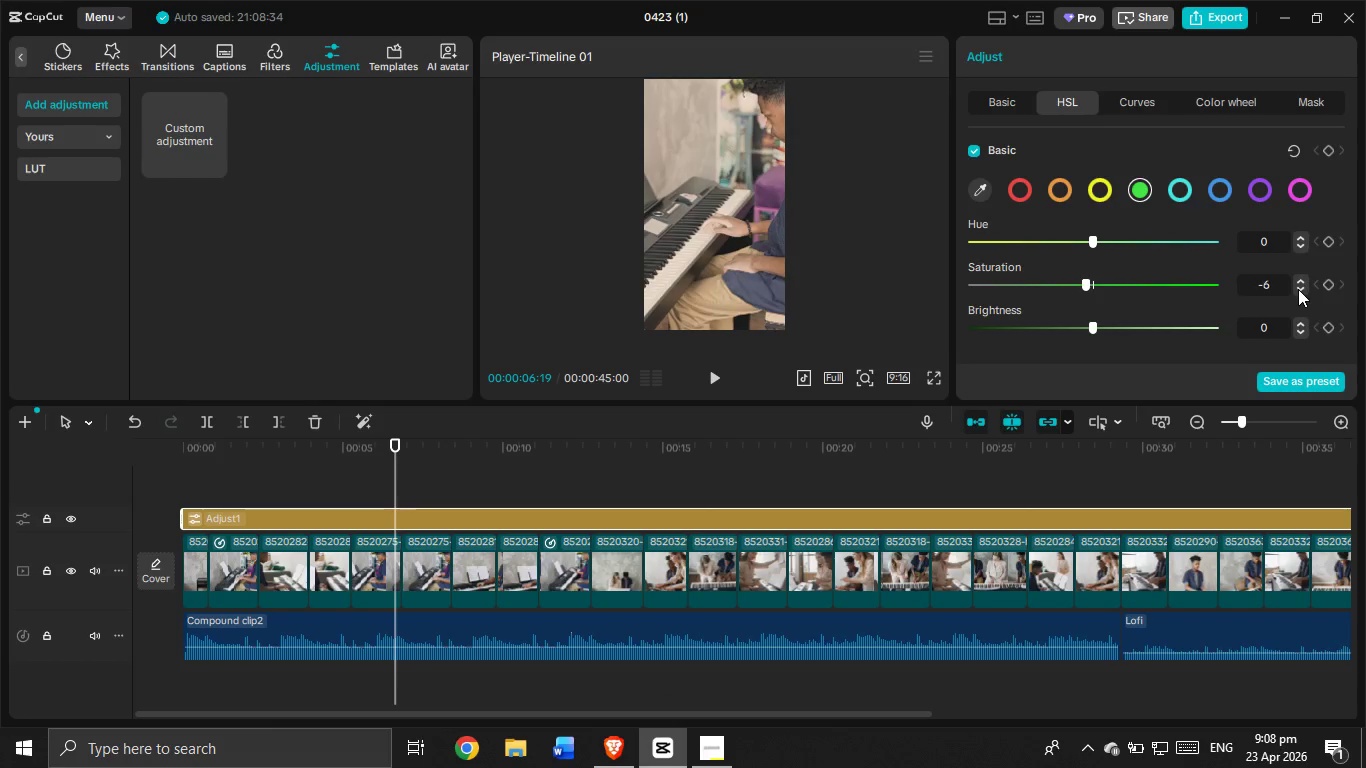 
triple_click([1298, 289])
 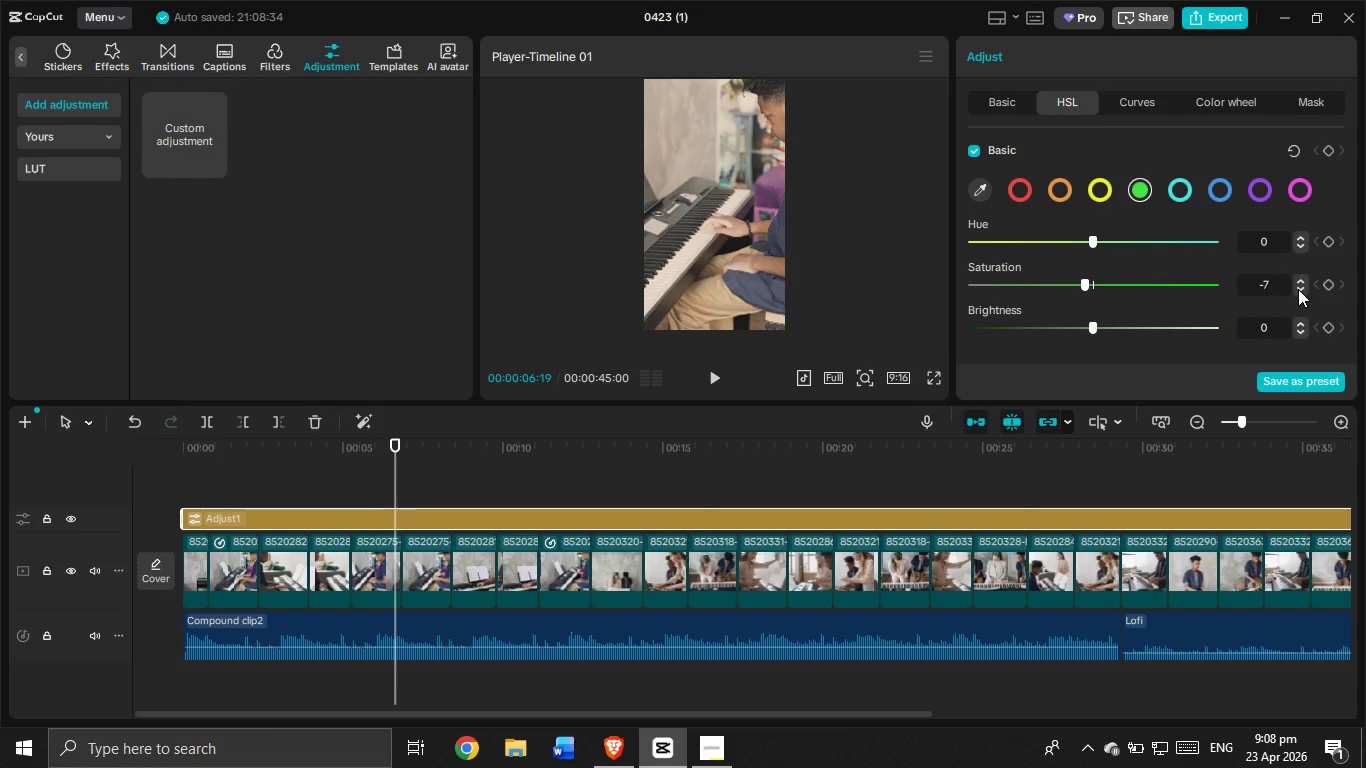 
triple_click([1298, 289])
 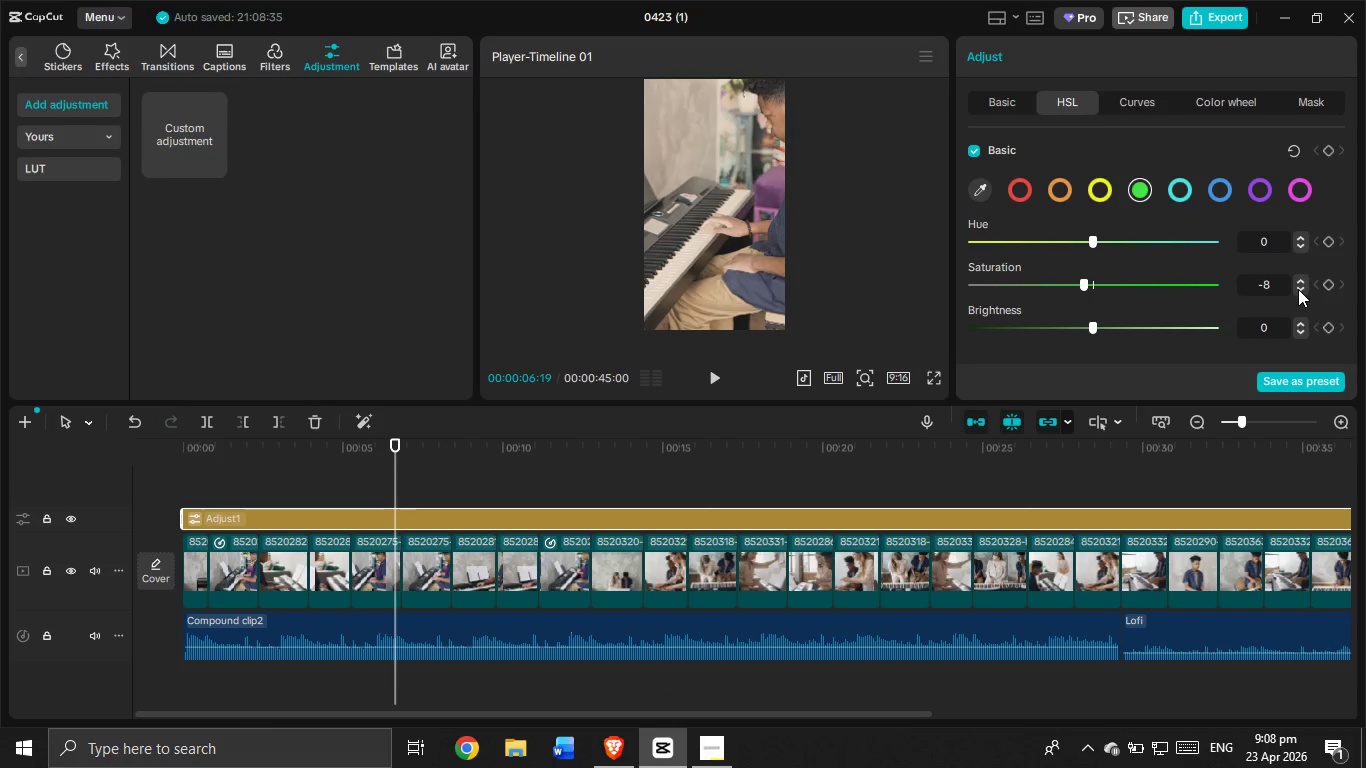 
triple_click([1298, 289])
 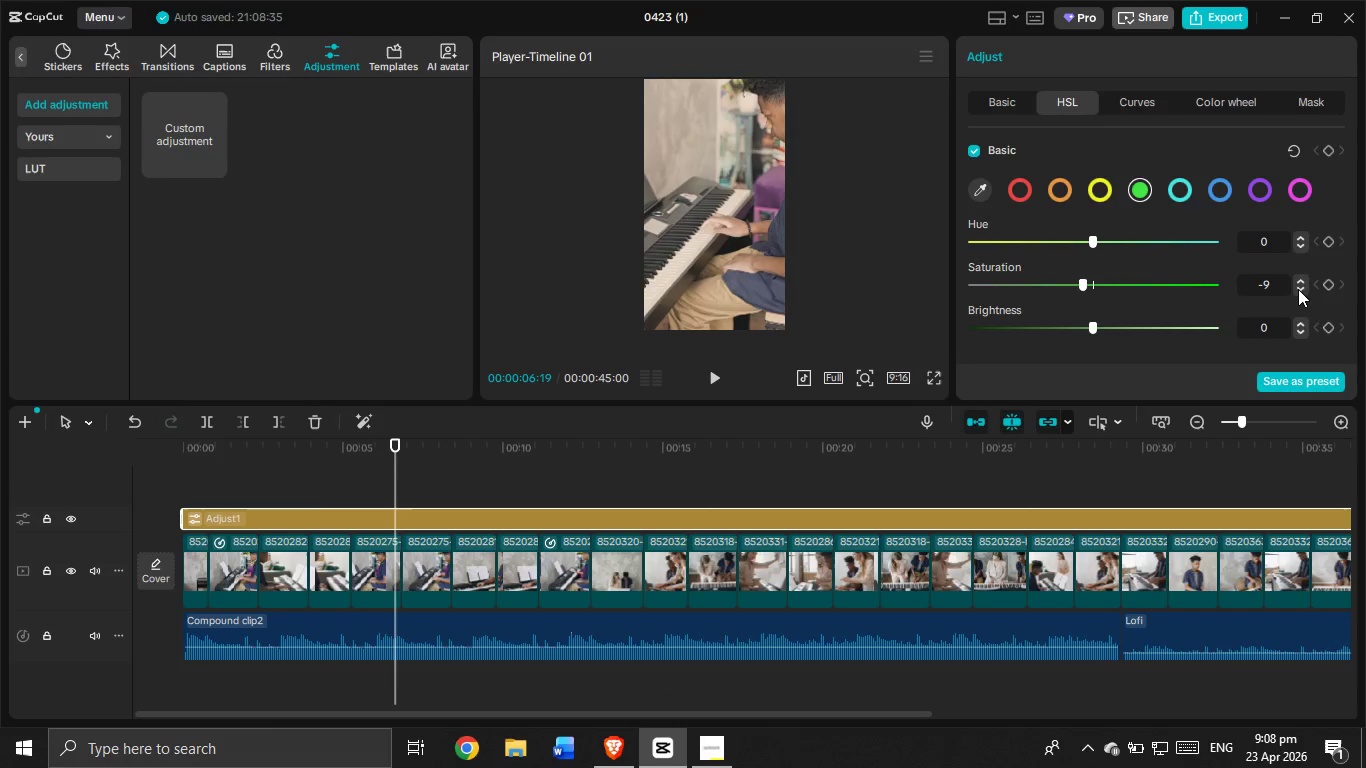 
triple_click([1298, 289])
 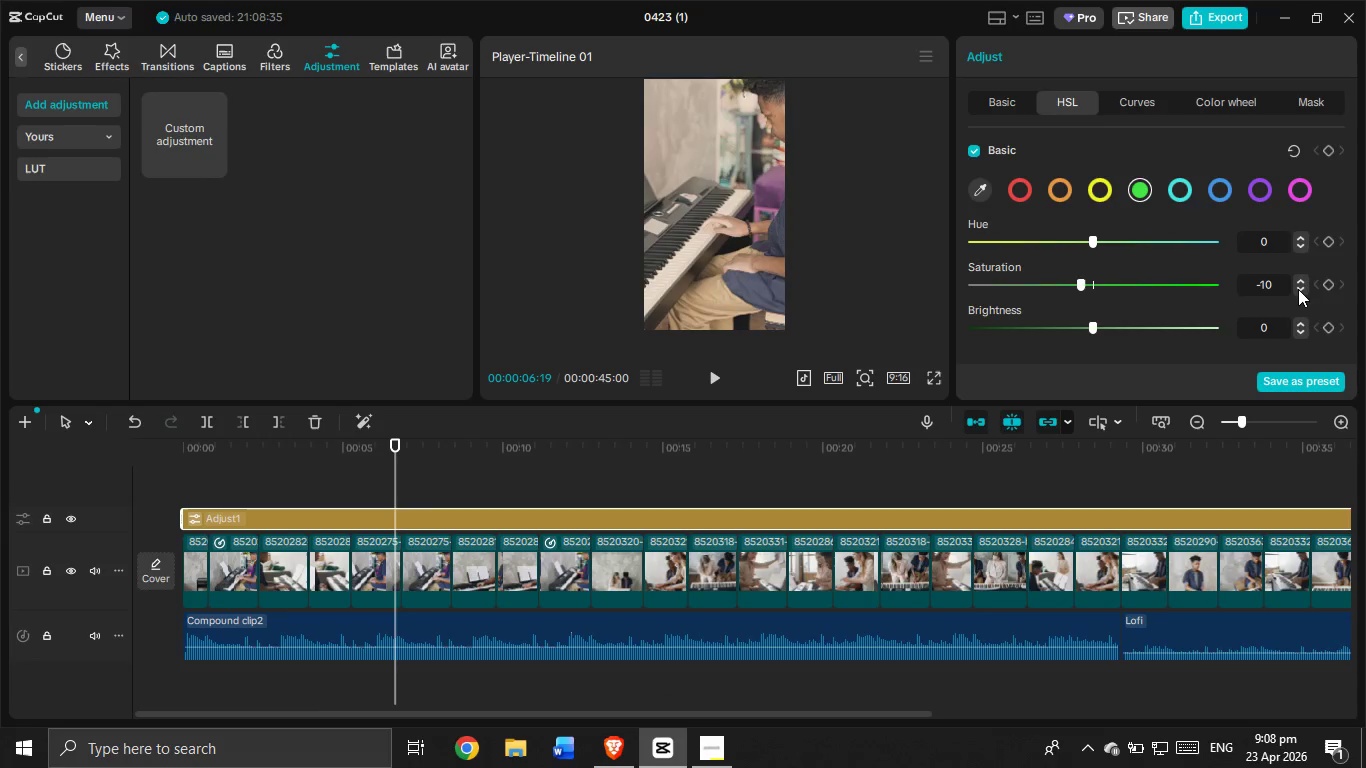 
wait(10.7)
 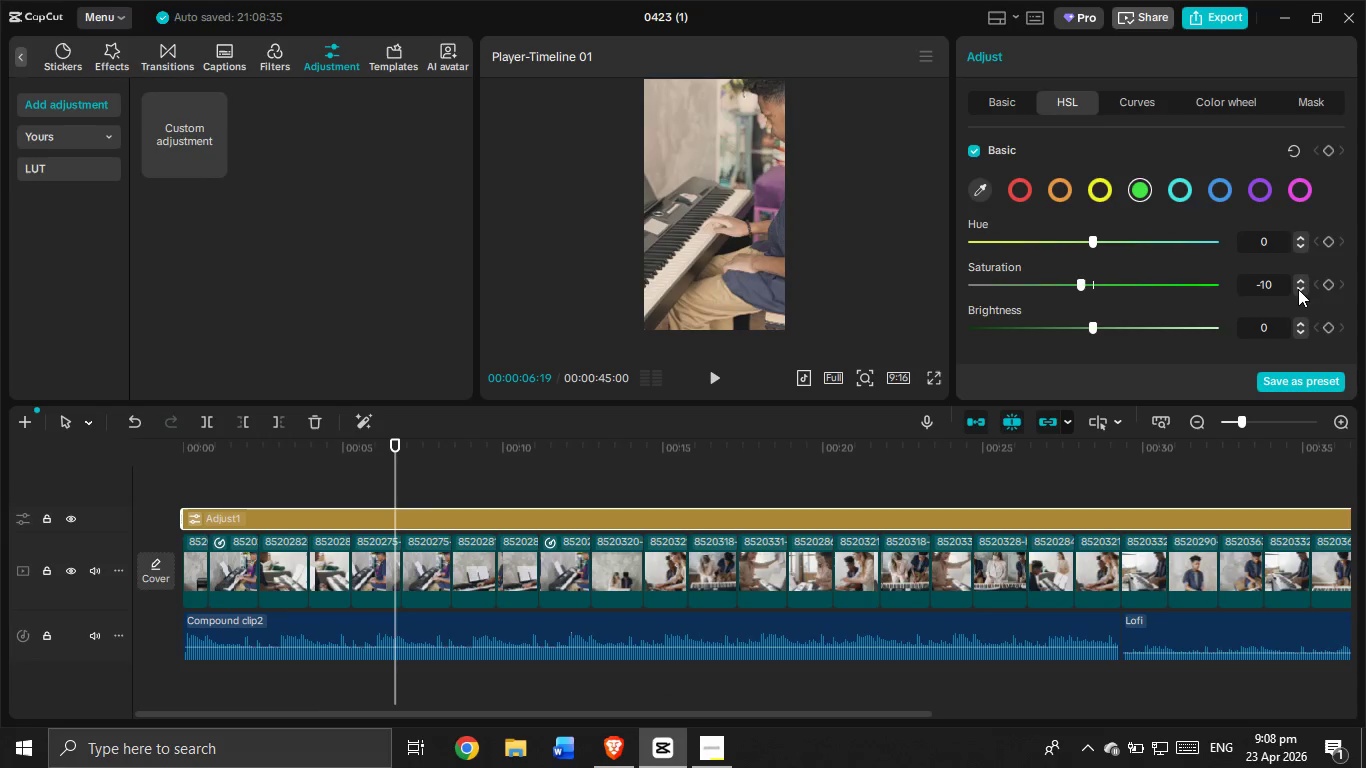 
left_click_drag(start_coordinate=[395, 461], to_coordinate=[143, 507])
 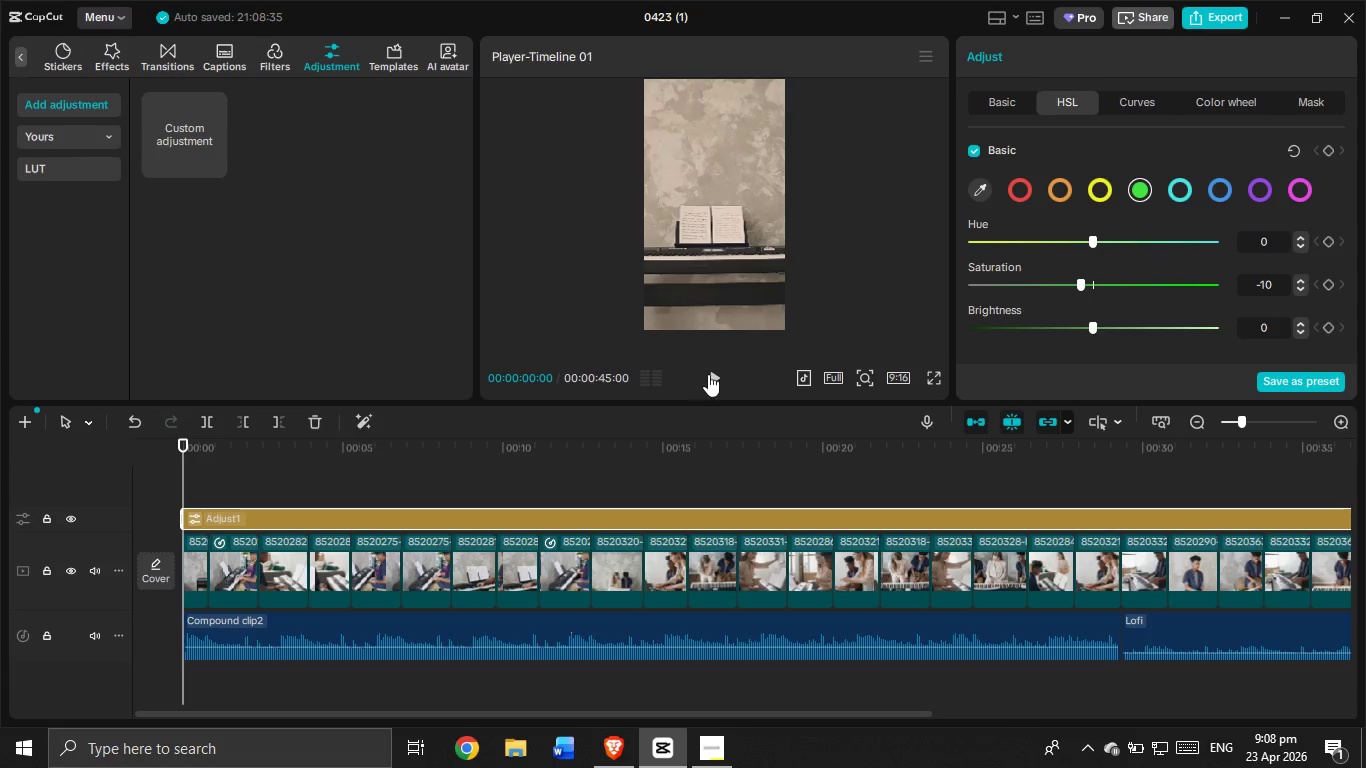 
left_click([708, 375])
 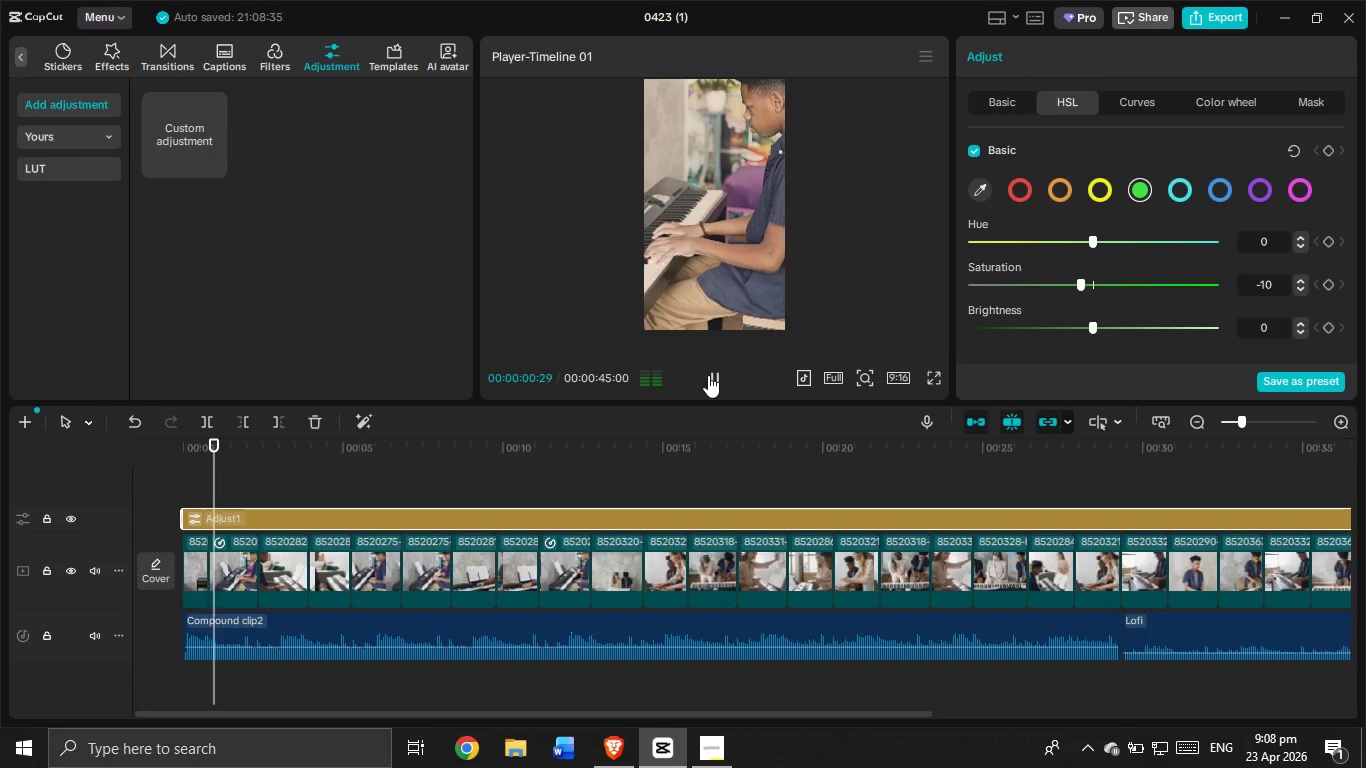 
left_click([708, 375])
 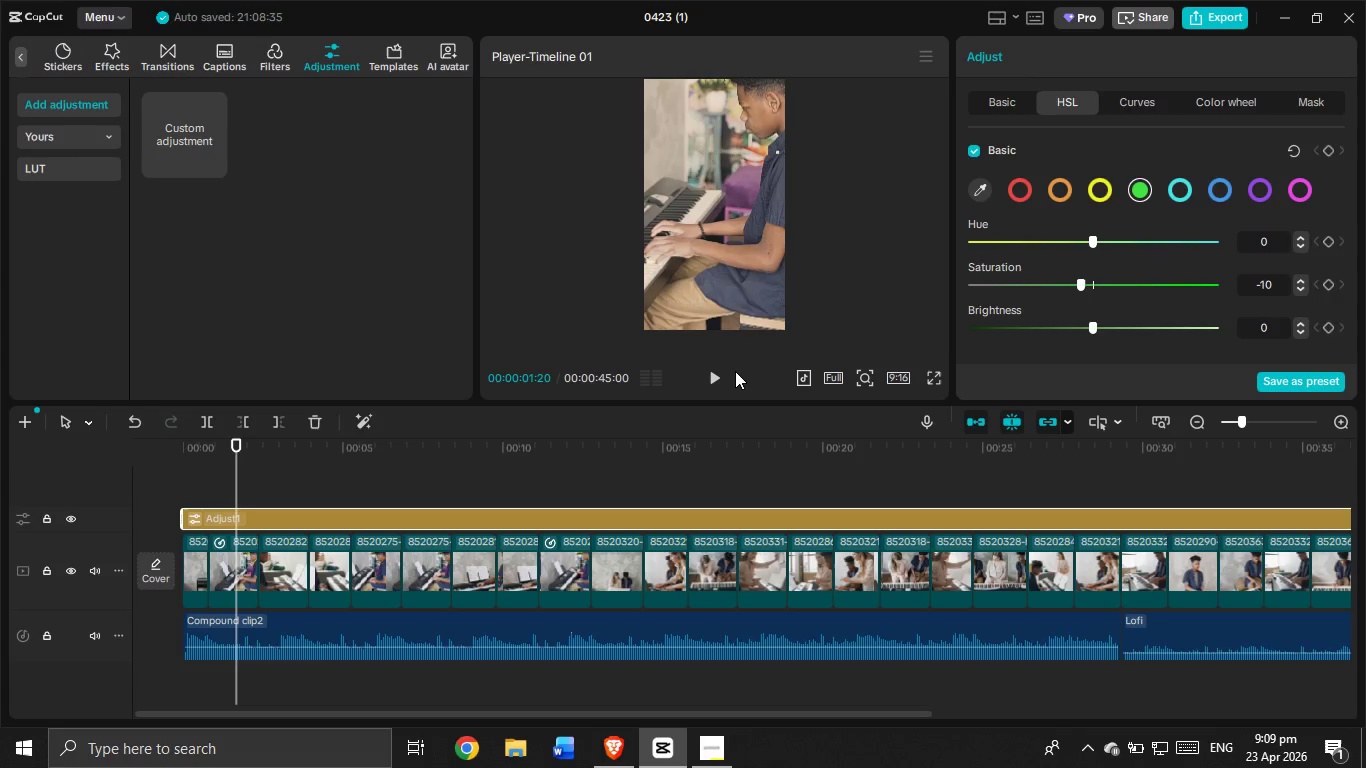 
wait(65.38)
 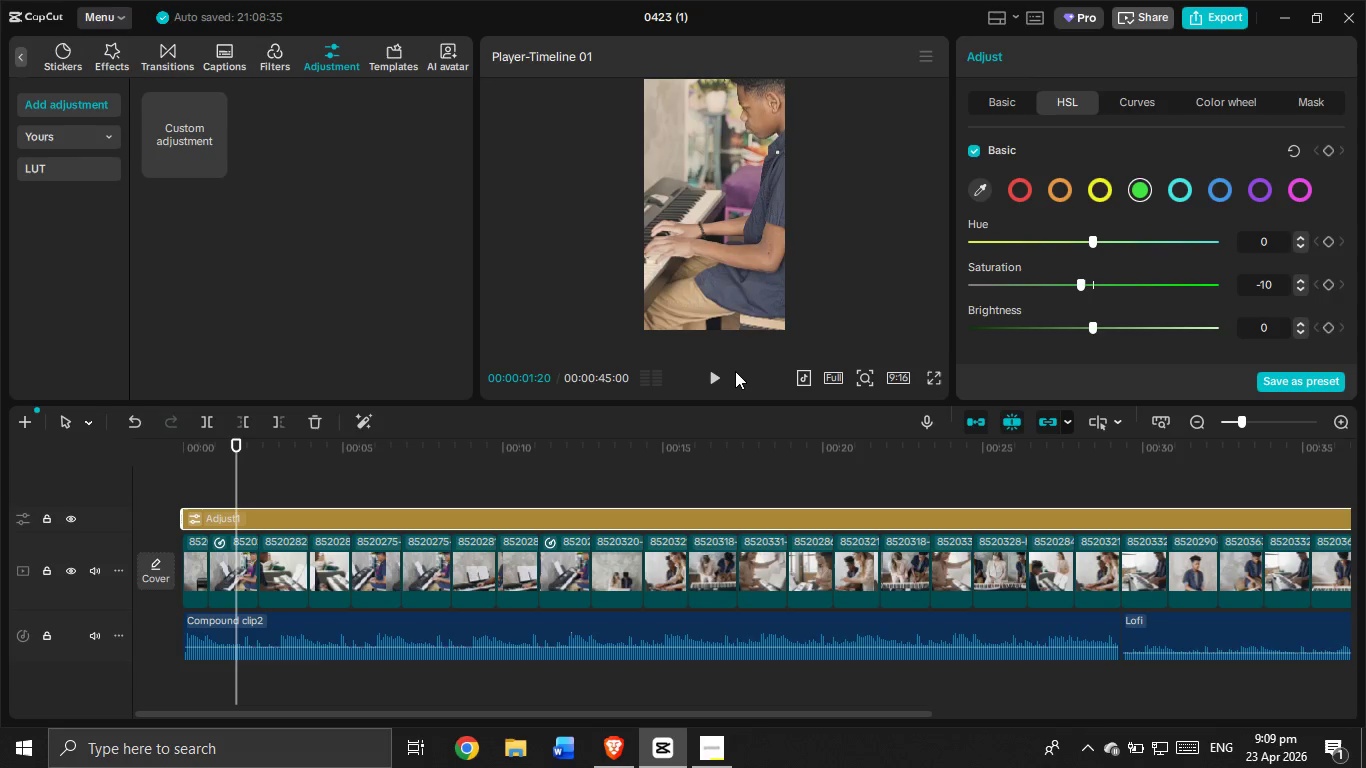 
left_click_drag(start_coordinate=[234, 500], to_coordinate=[145, 511])
 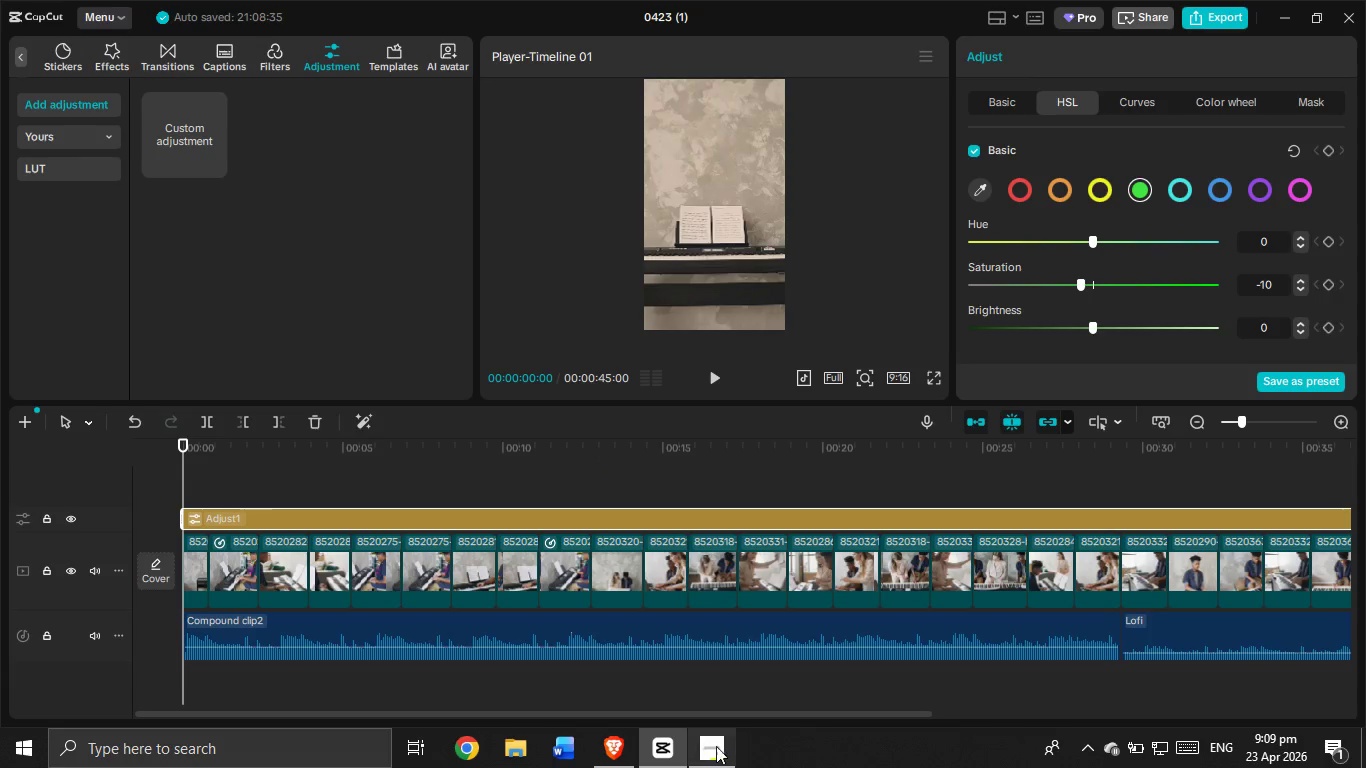 
left_click([715, 746])